 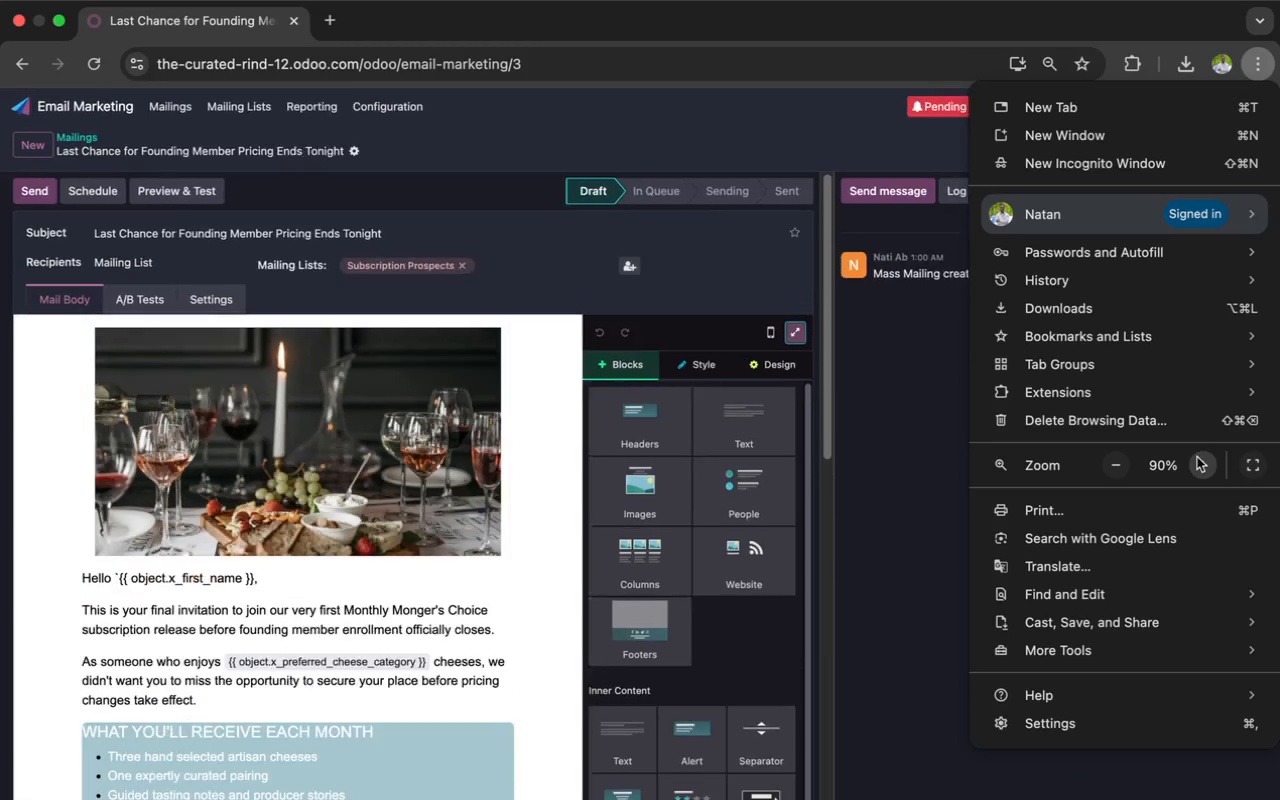 
left_click([1197, 457])
 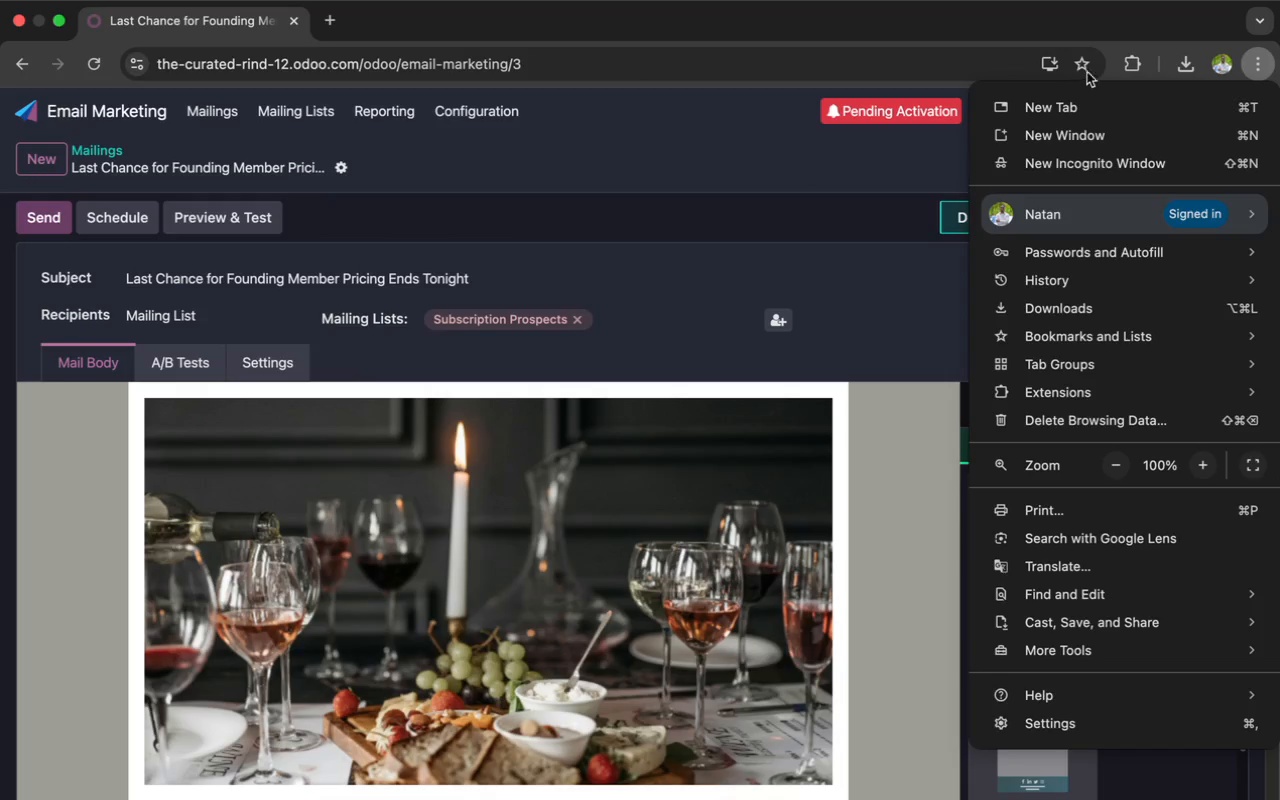 
left_click([1128, 64])
 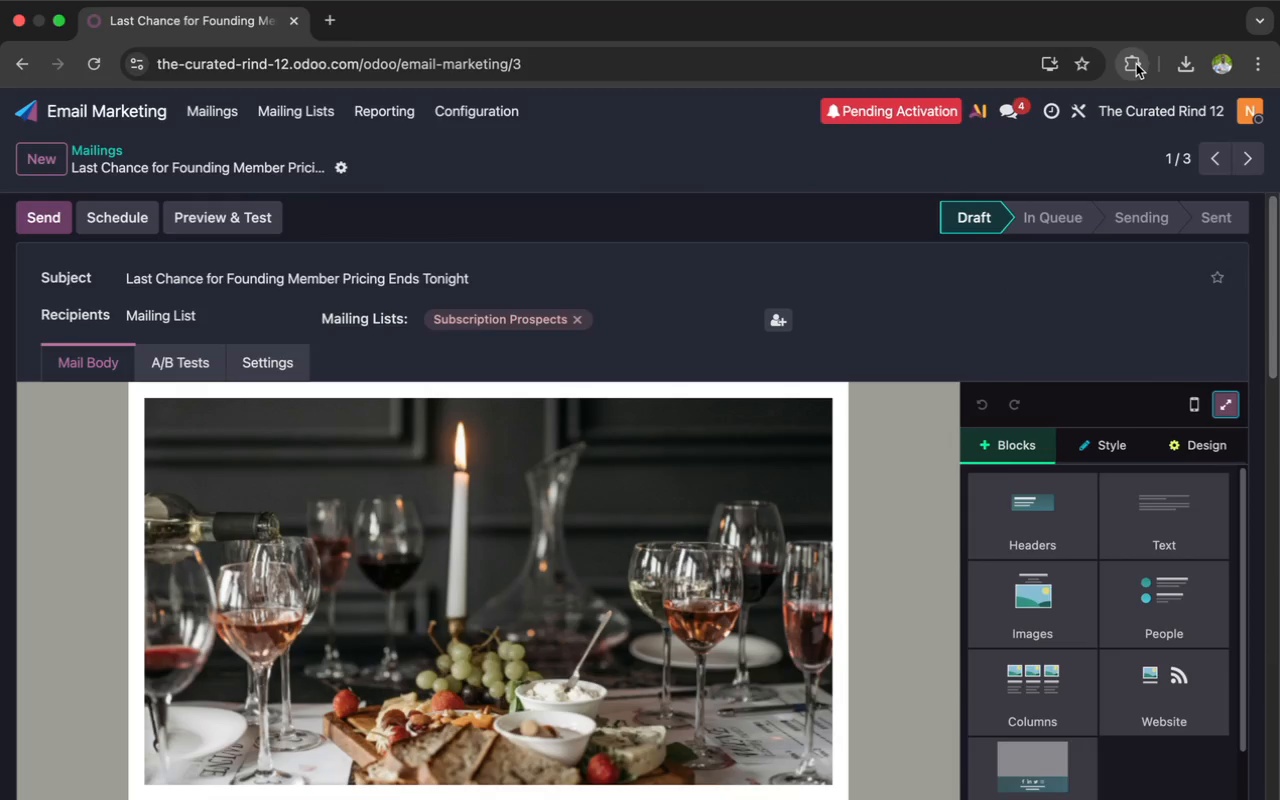 
left_click([1134, 64])
 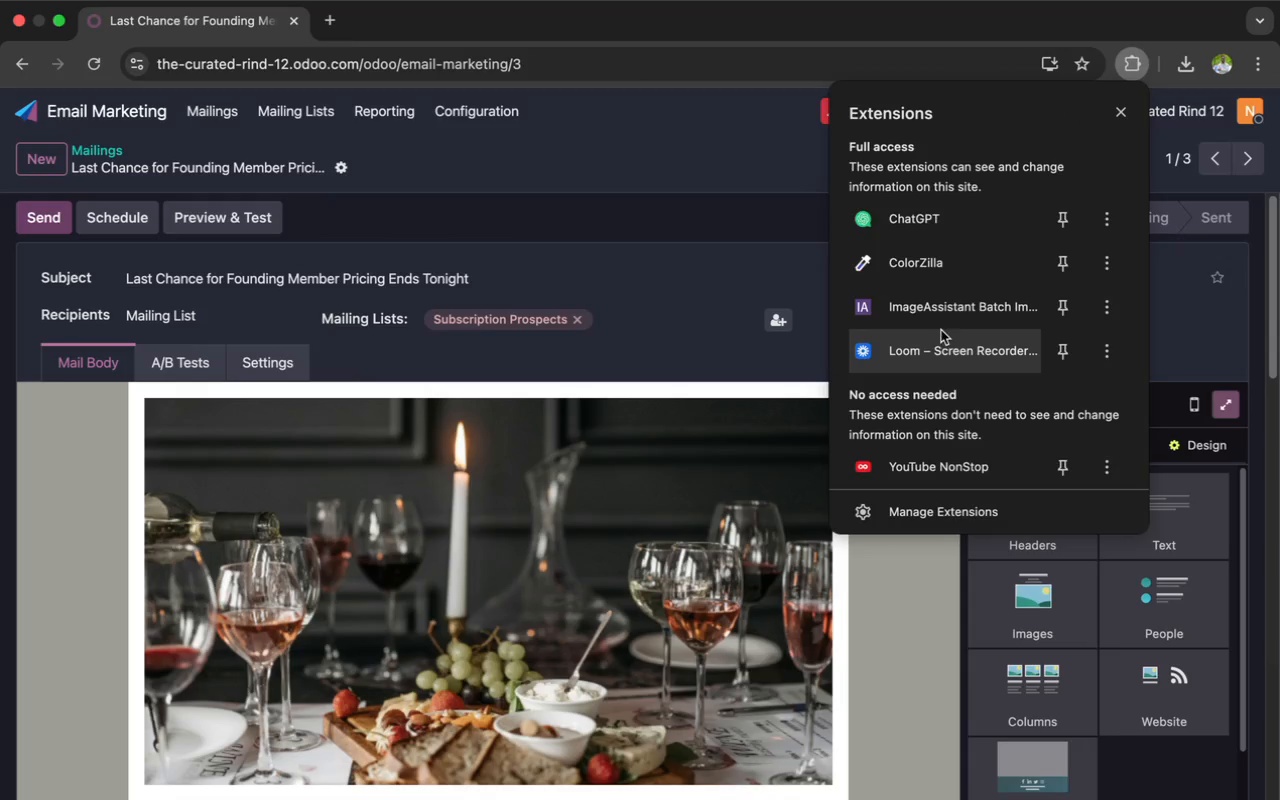 
left_click([936, 345])
 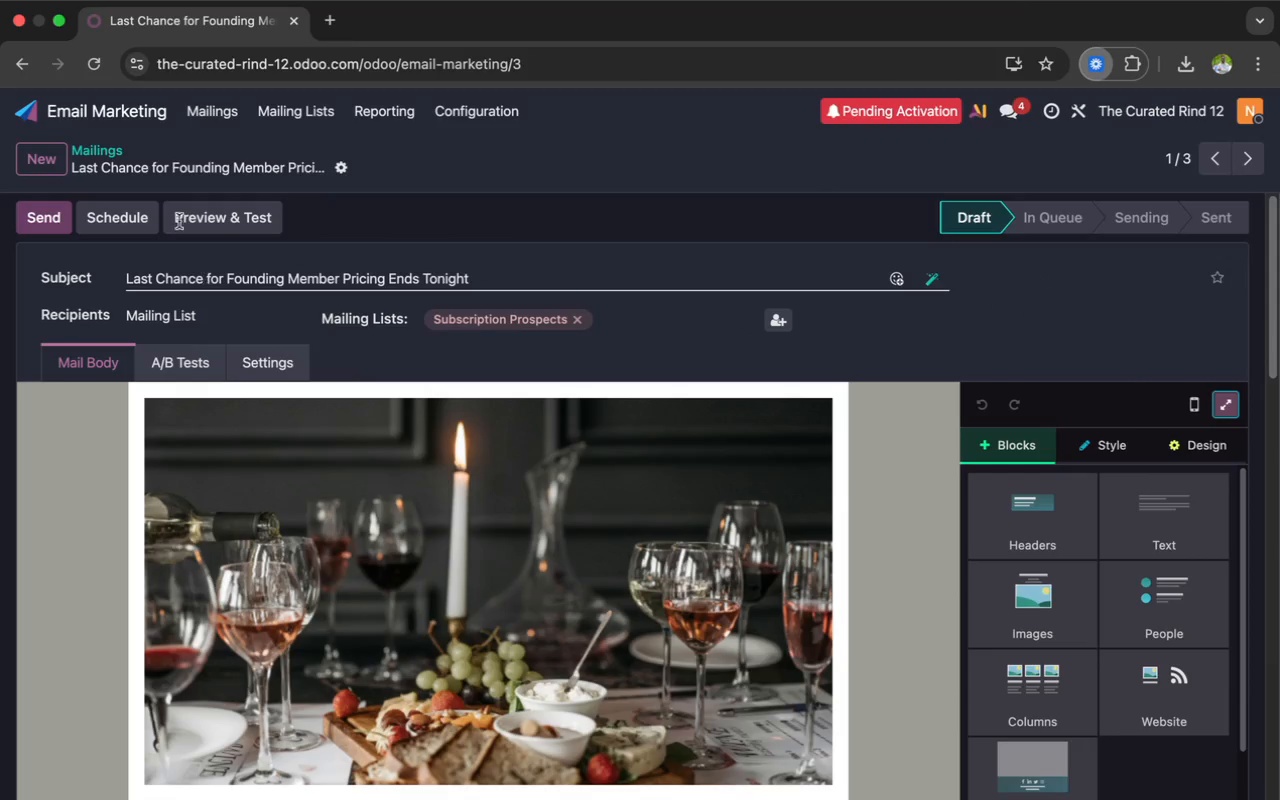 
left_click([205, 119])
 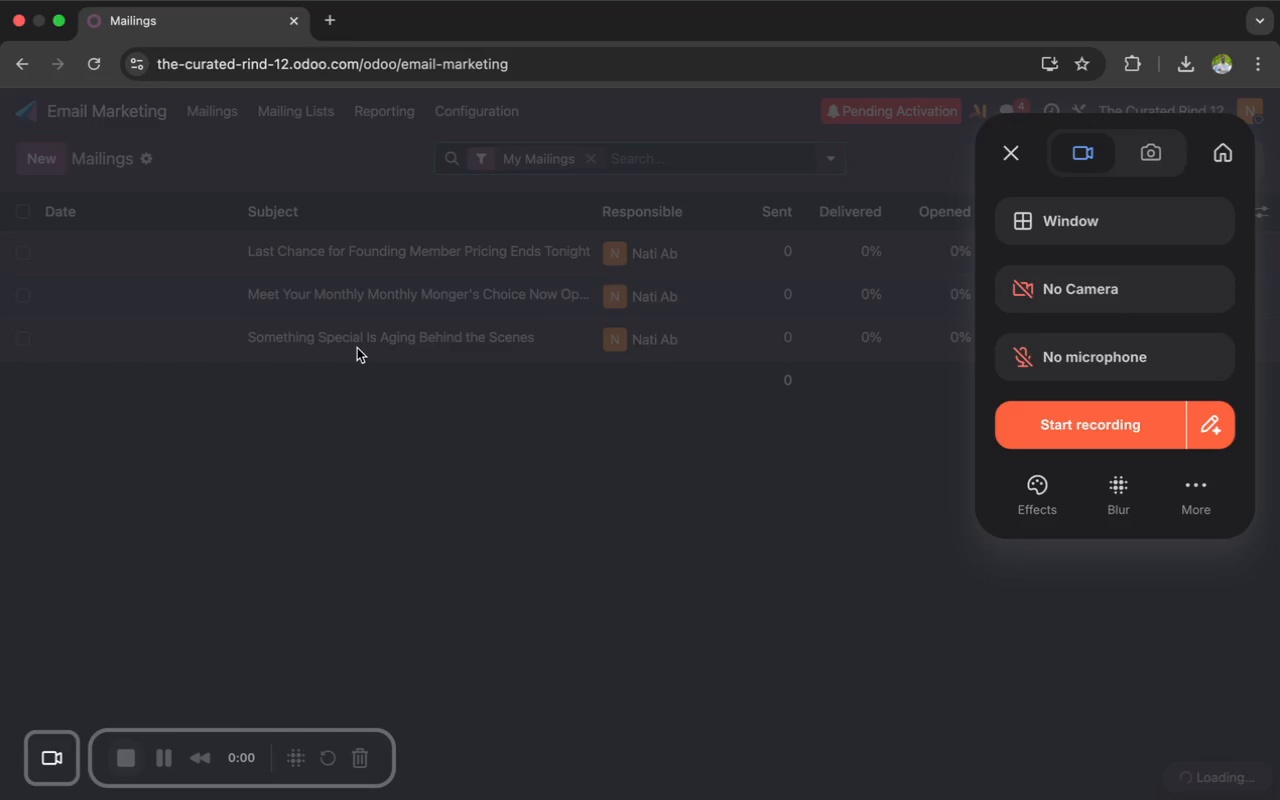 
wait(7.28)
 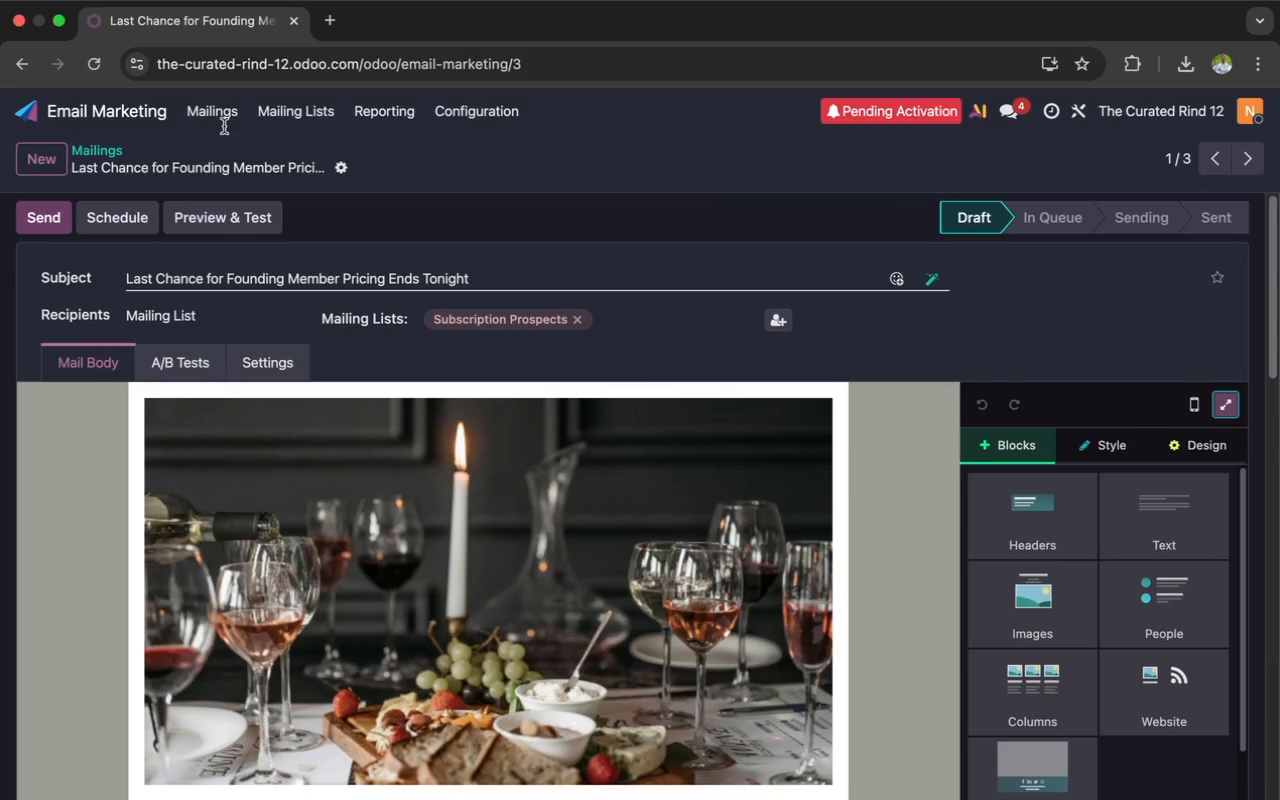 
left_click([1040, 423])
 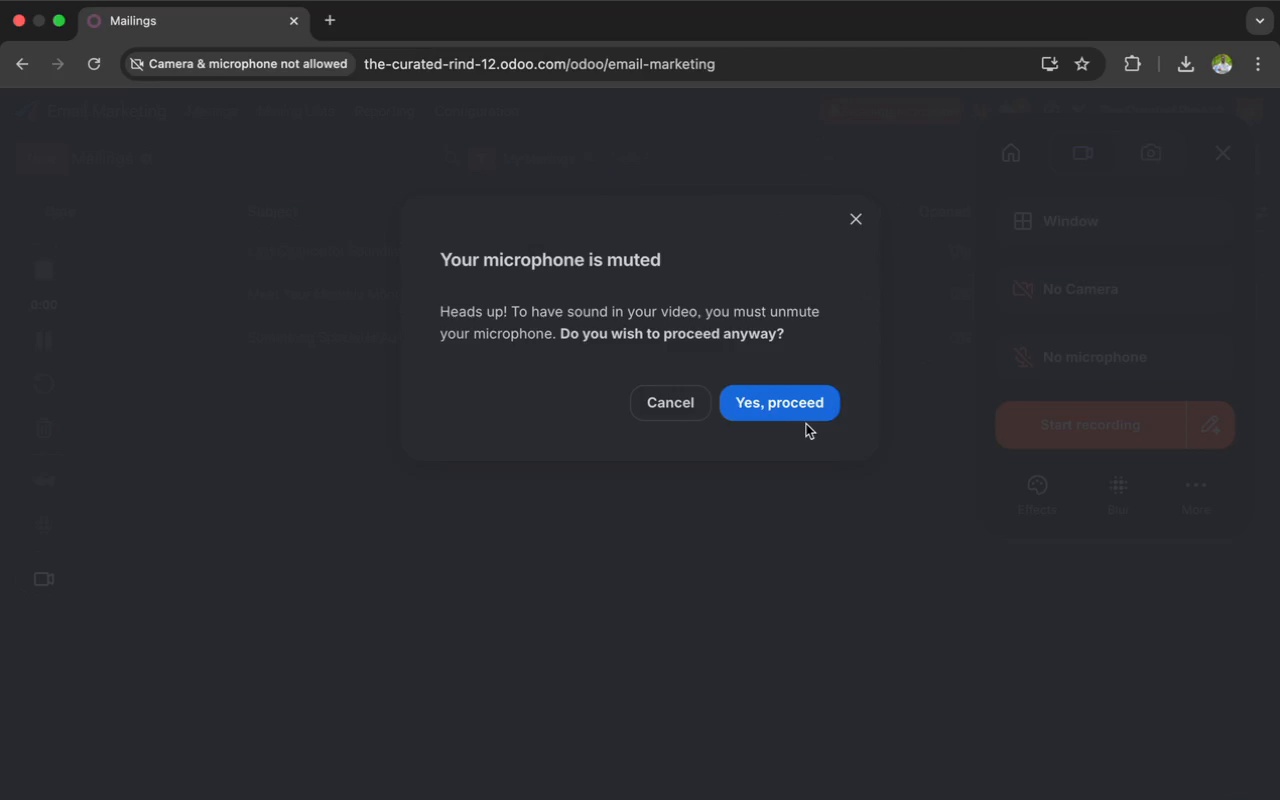 
left_click([793, 411])
 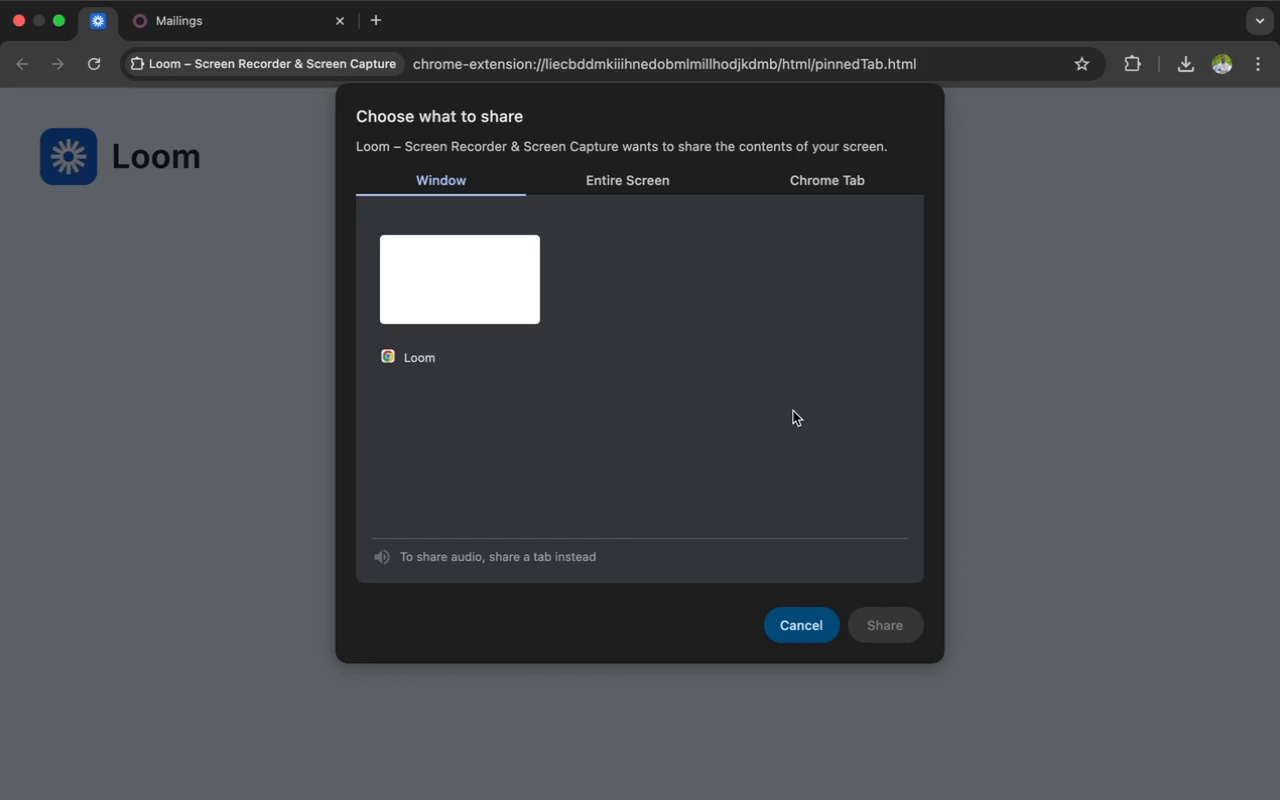 
left_click([837, 182])
 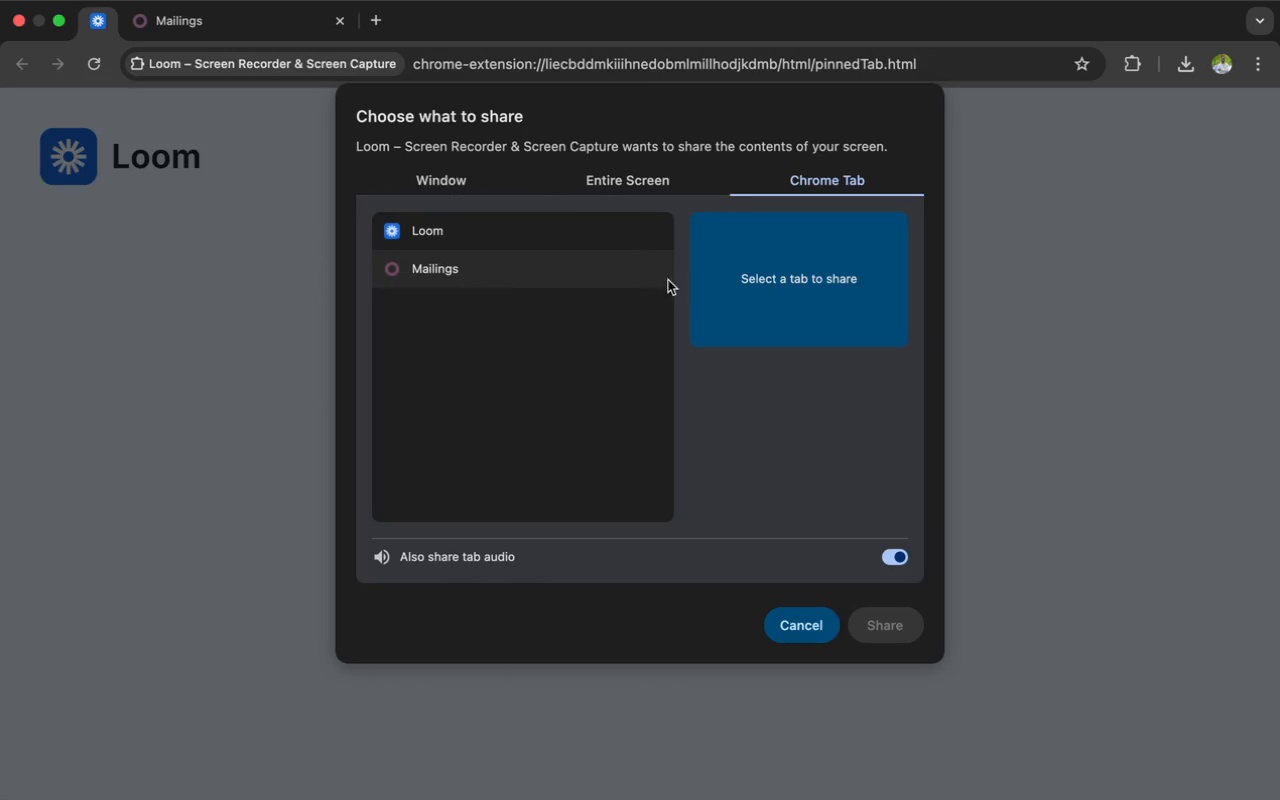 
left_click([633, 281])
 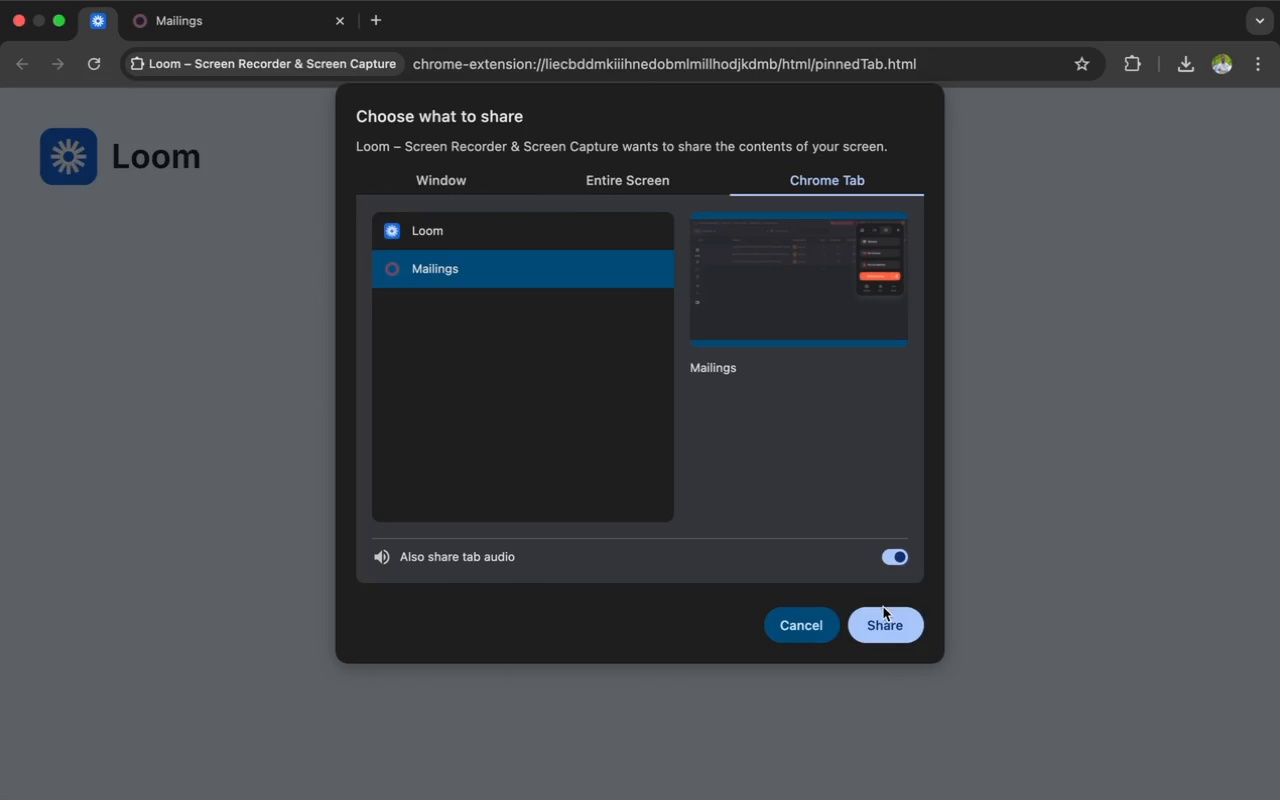 
left_click([887, 623])
 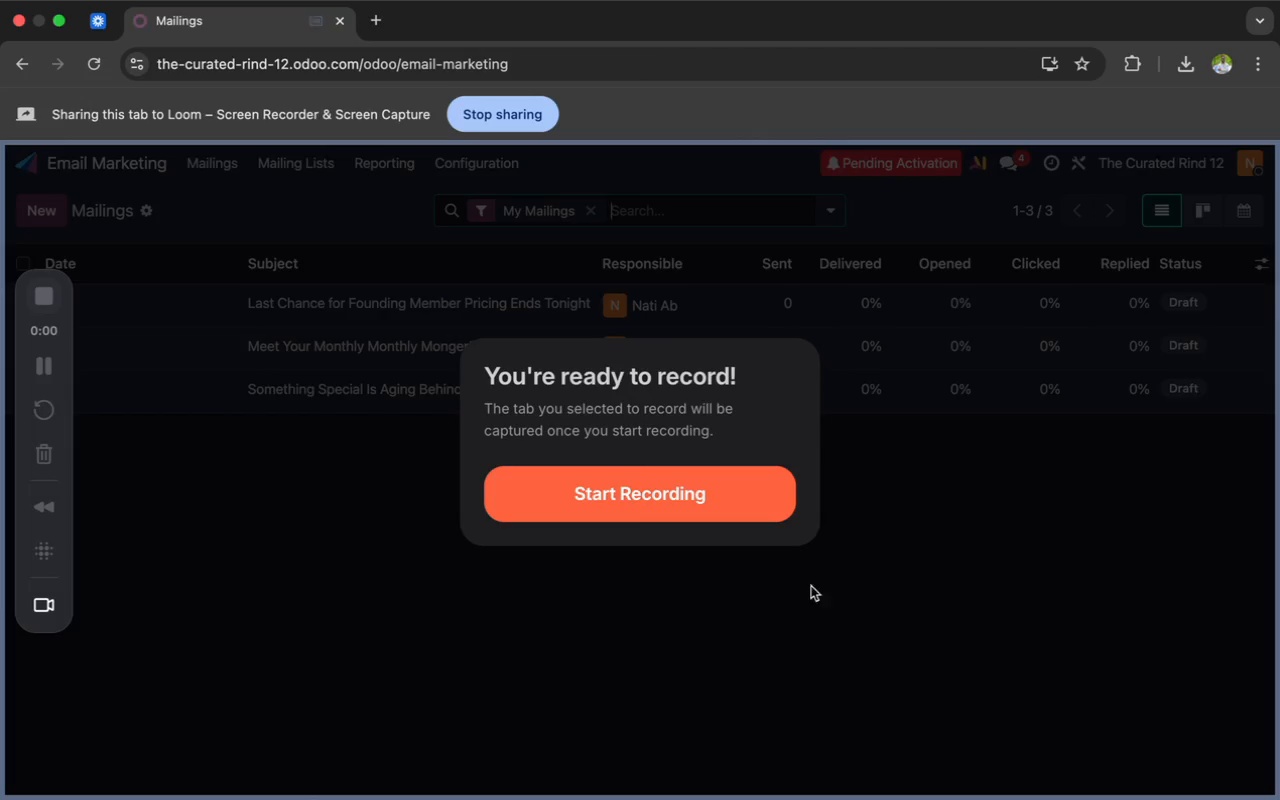 
left_click([671, 482])
 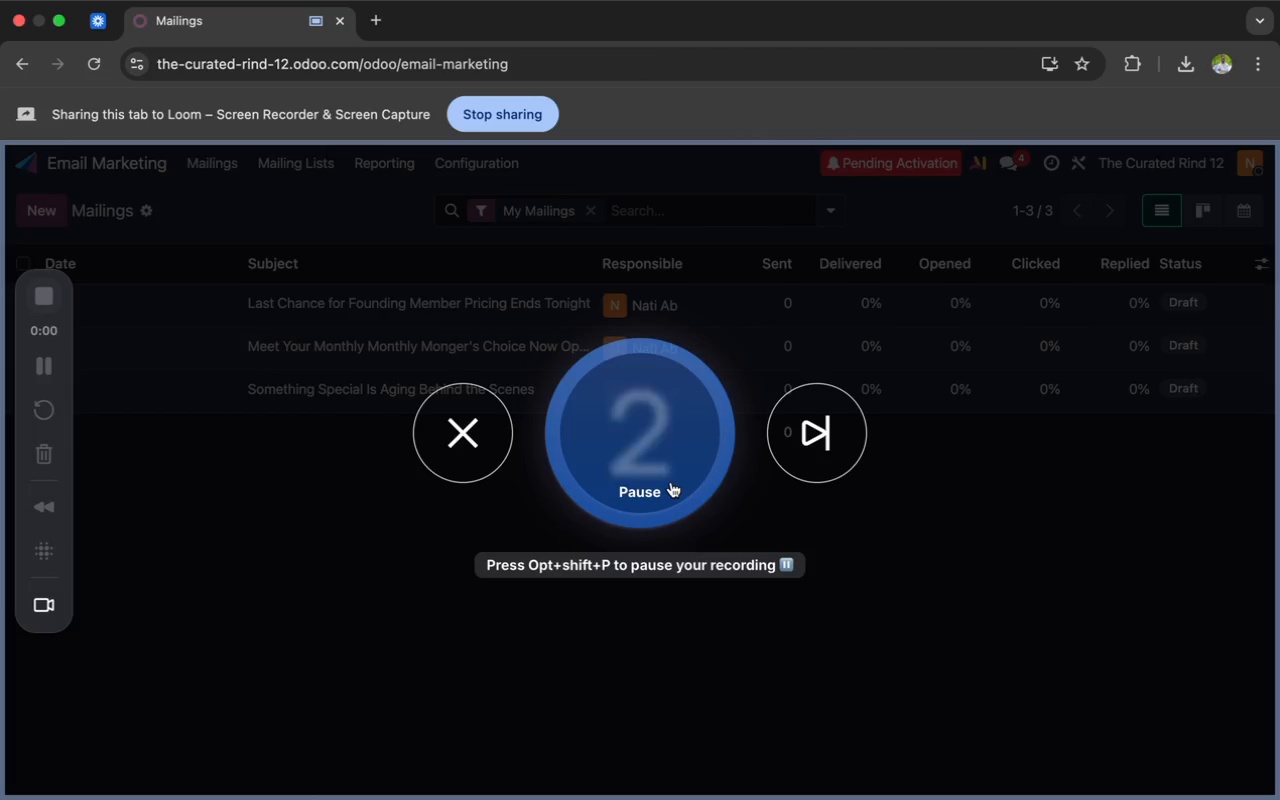 
wait(8.03)
 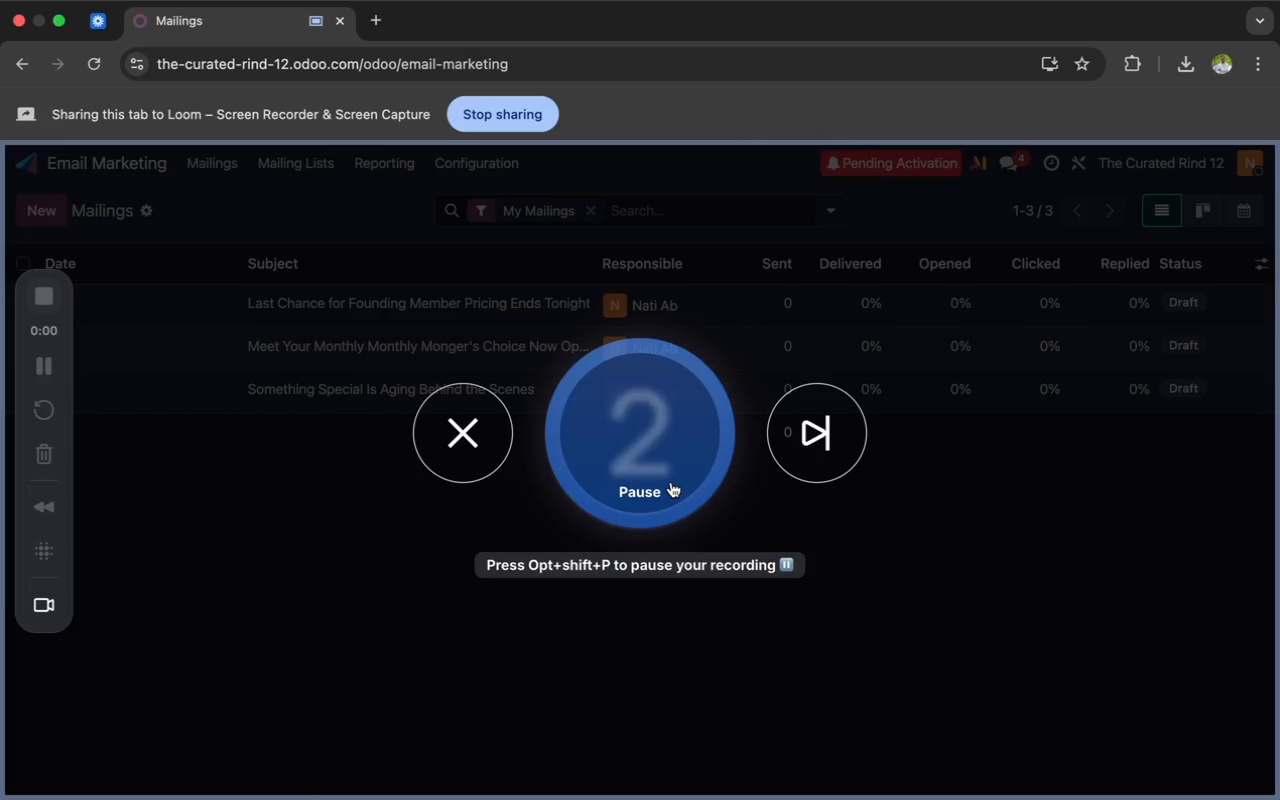 
left_click([422, 399])
 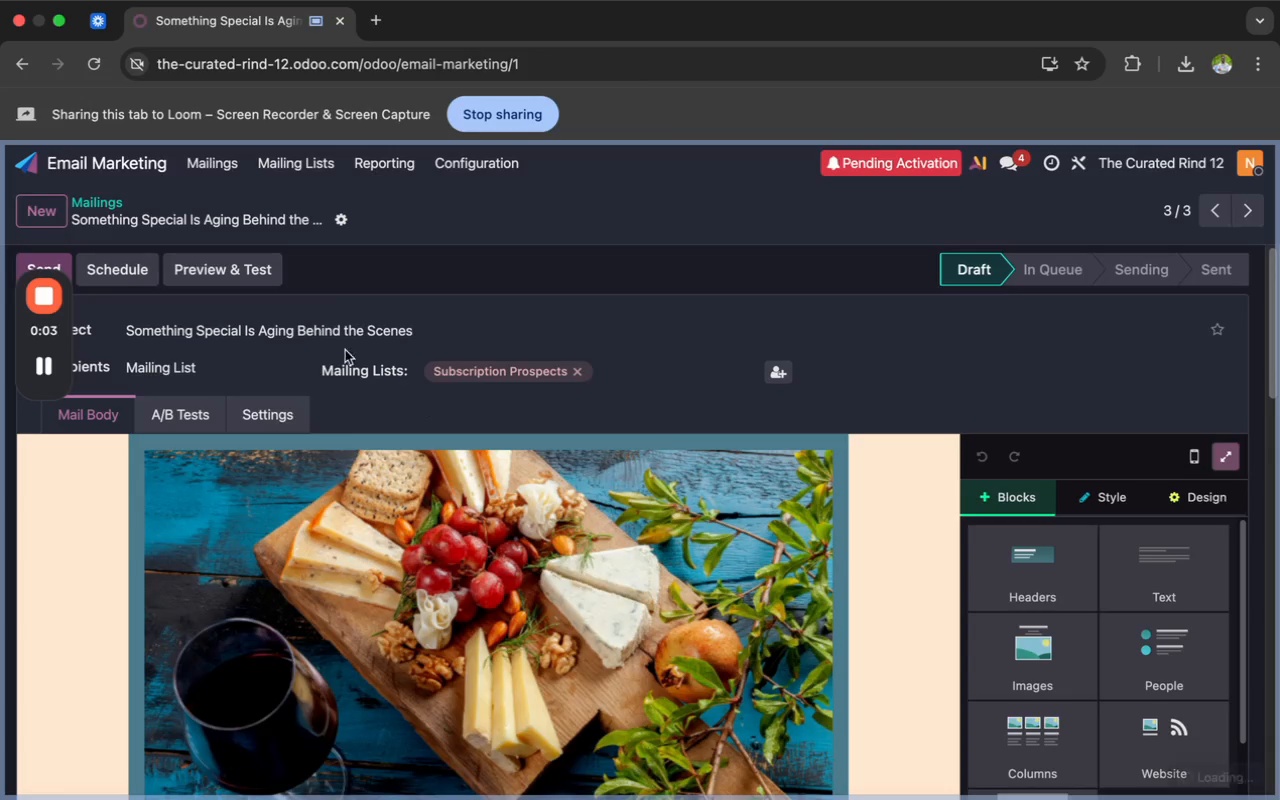 
left_click([248, 265])
 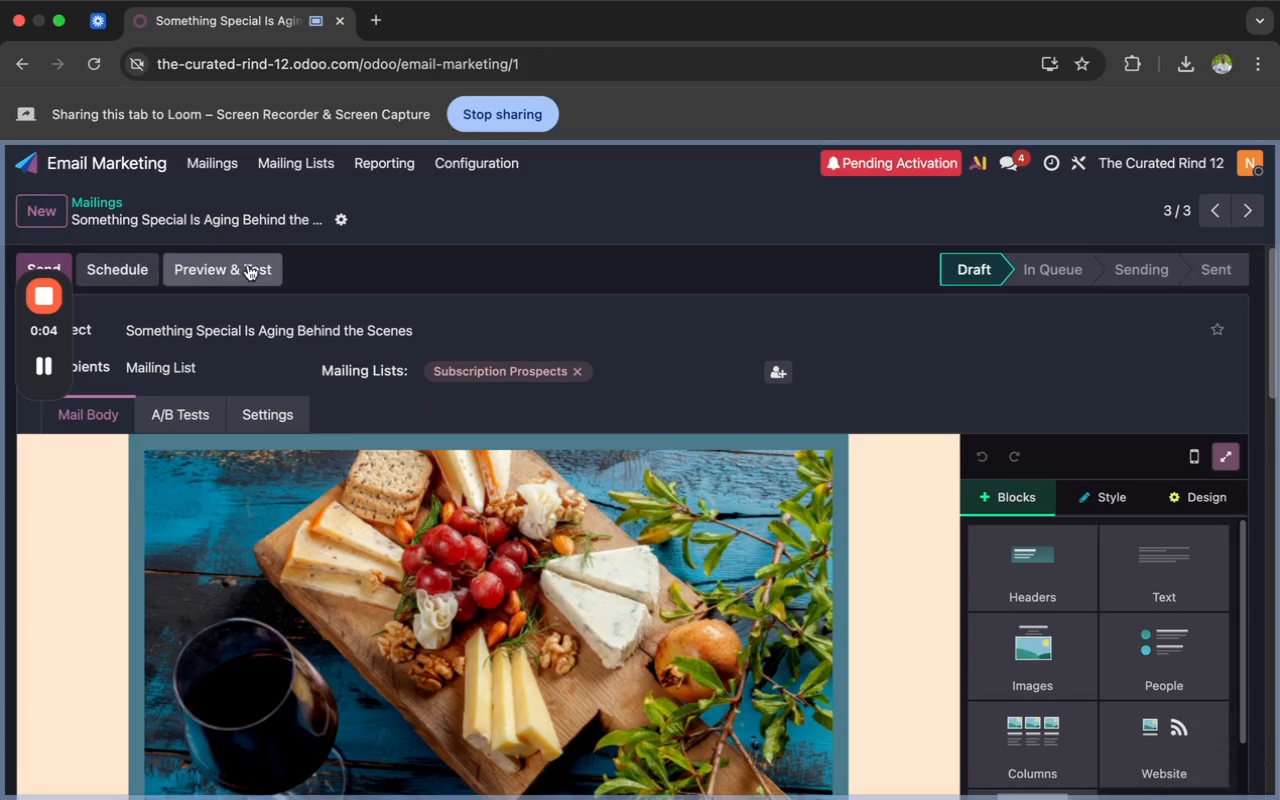 
mouse_move([294, 265])
 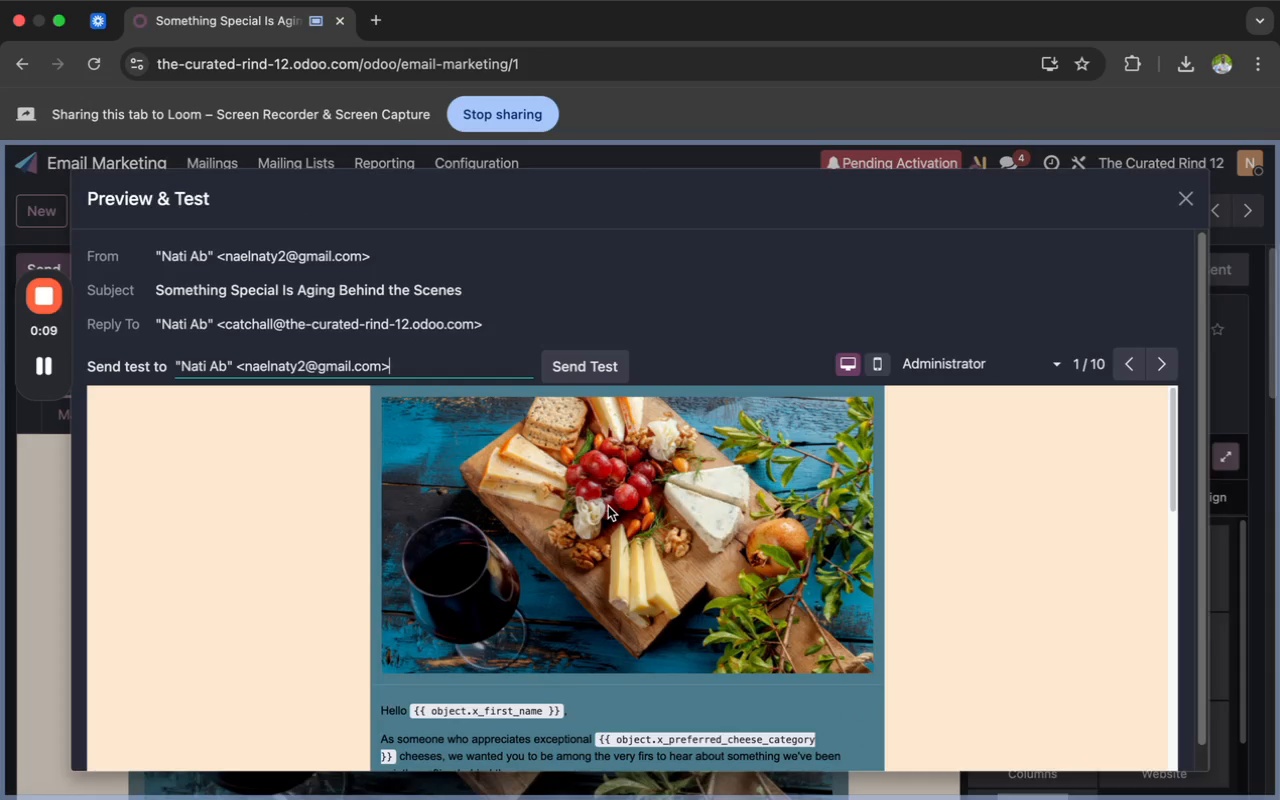 
scroll: coordinate [627, 521], scroll_direction: down, amount: 91.0
 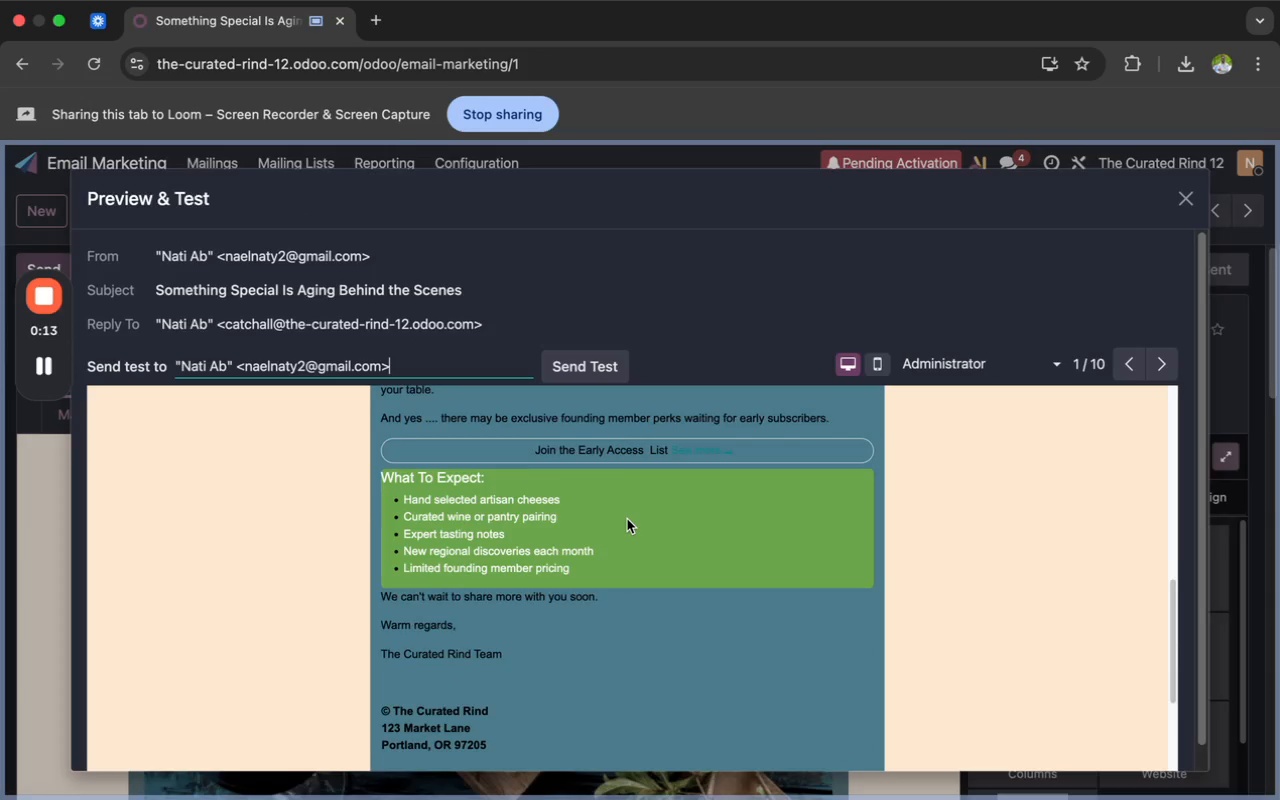 
scroll: coordinate [627, 519], scroll_direction: up, amount: 95.0
 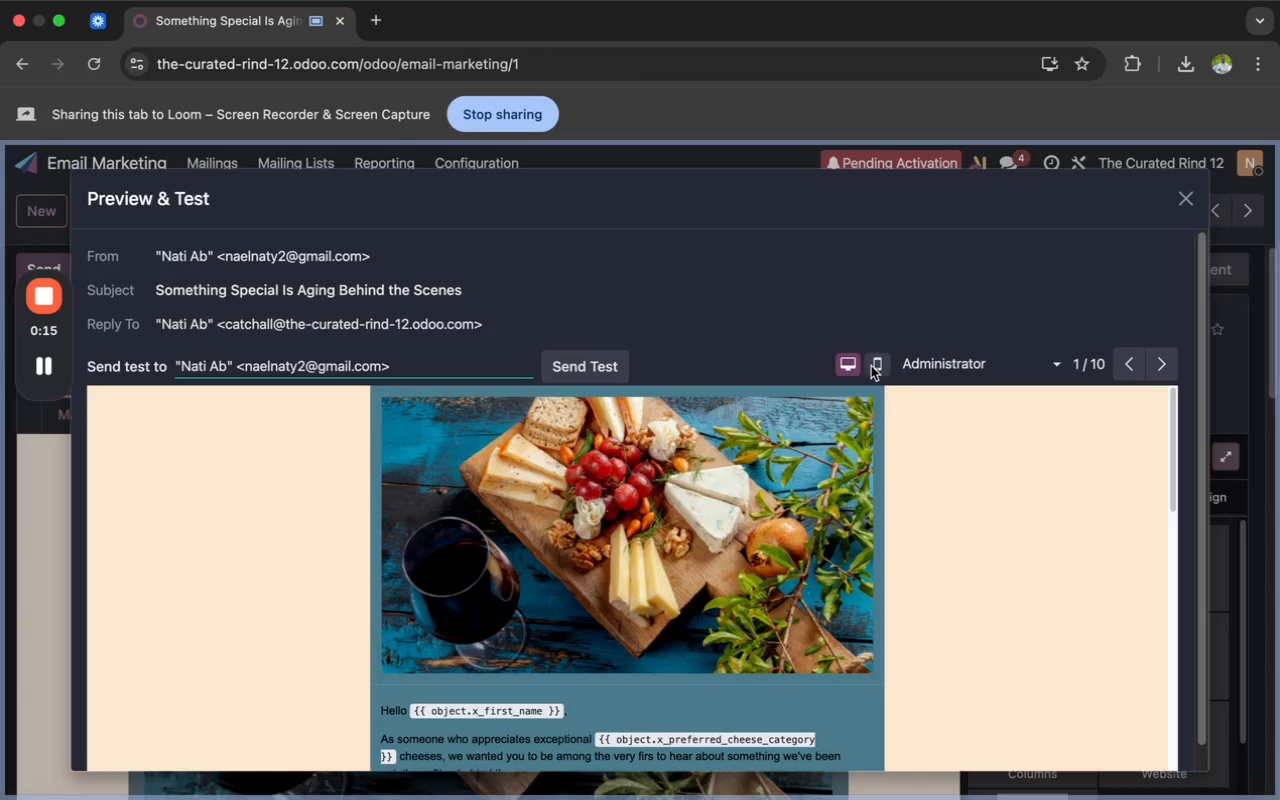 
left_click([882, 369])
 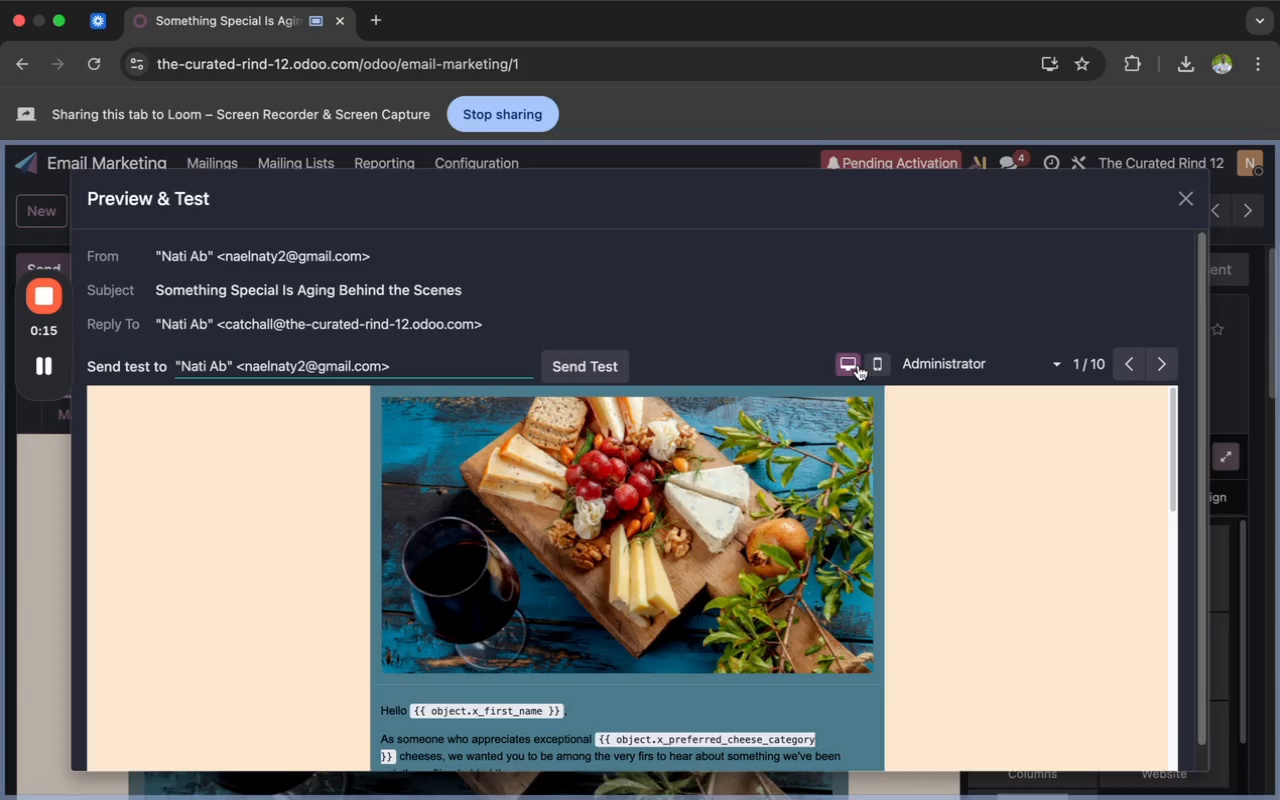 
mouse_move([855, 391])
 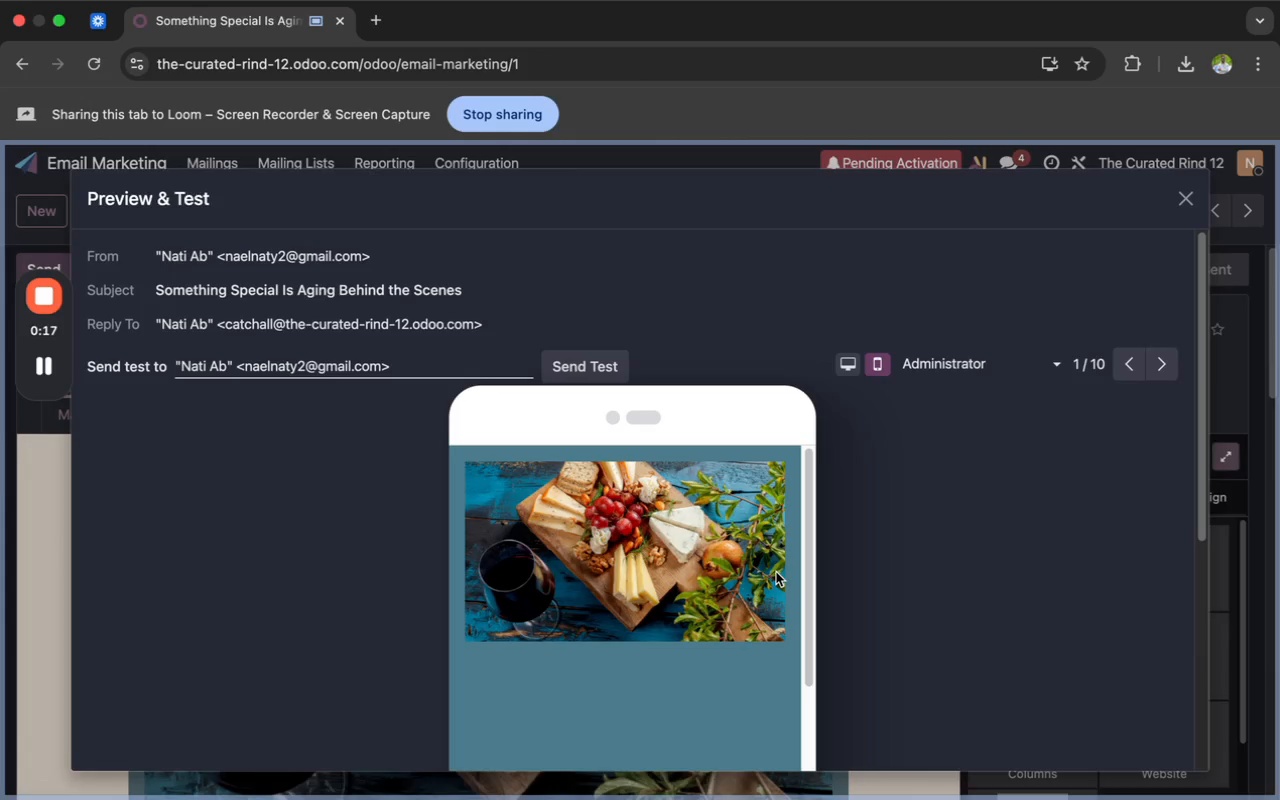 
scroll: coordinate [776, 572], scroll_direction: down, amount: 83.0
 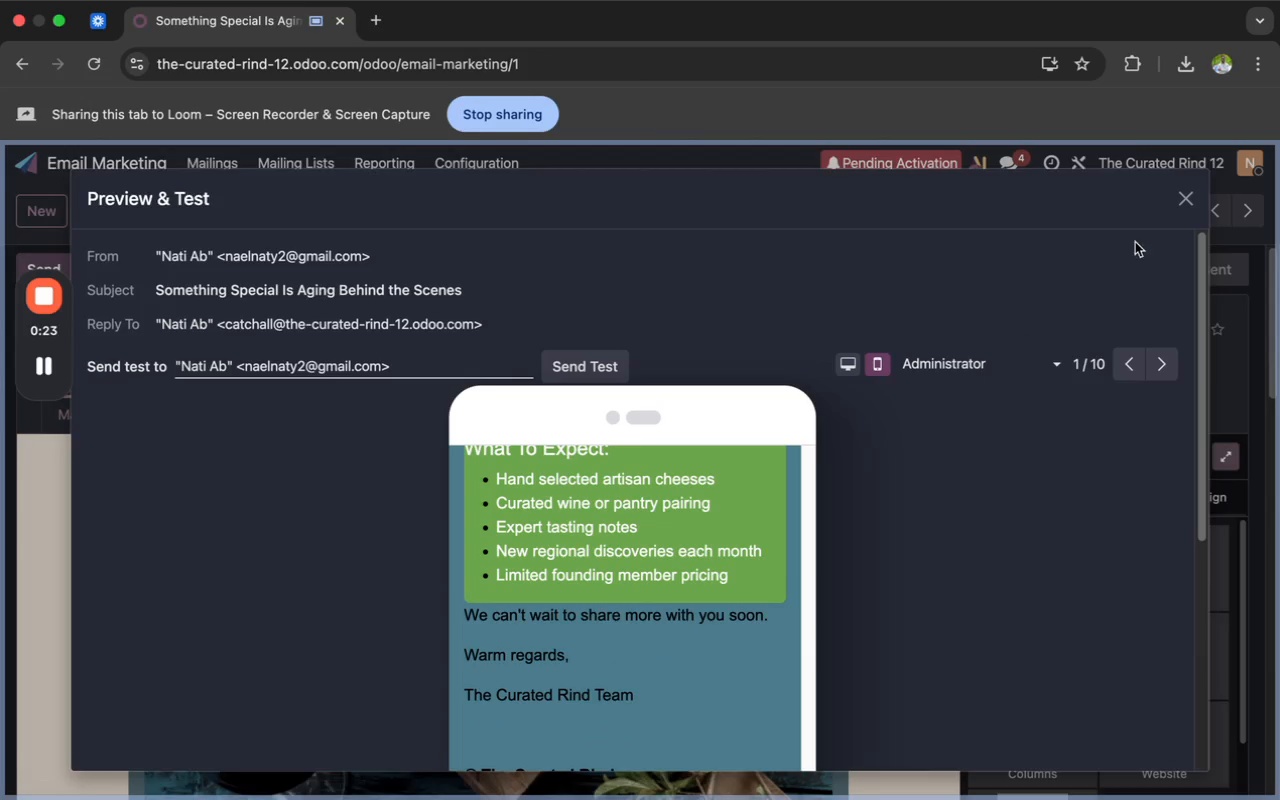 
left_click([1187, 205])
 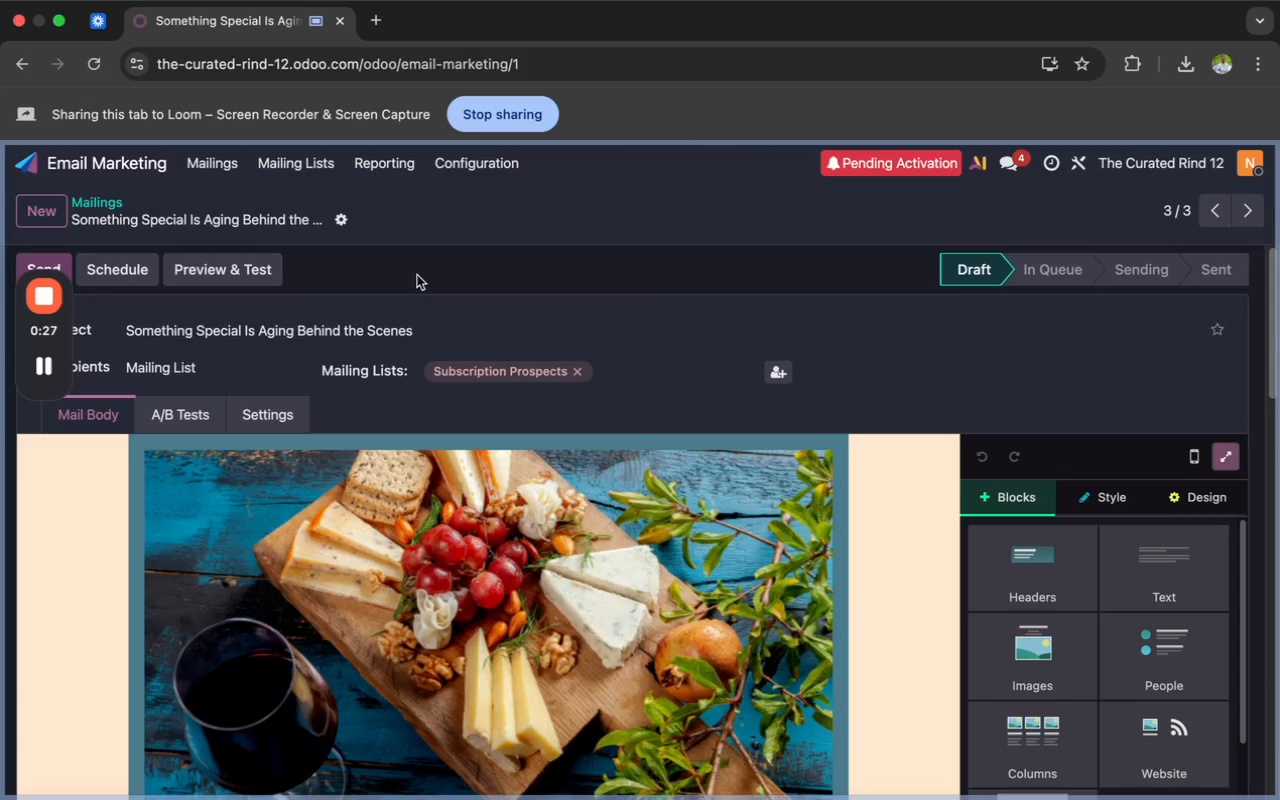 
left_click([204, 169])
 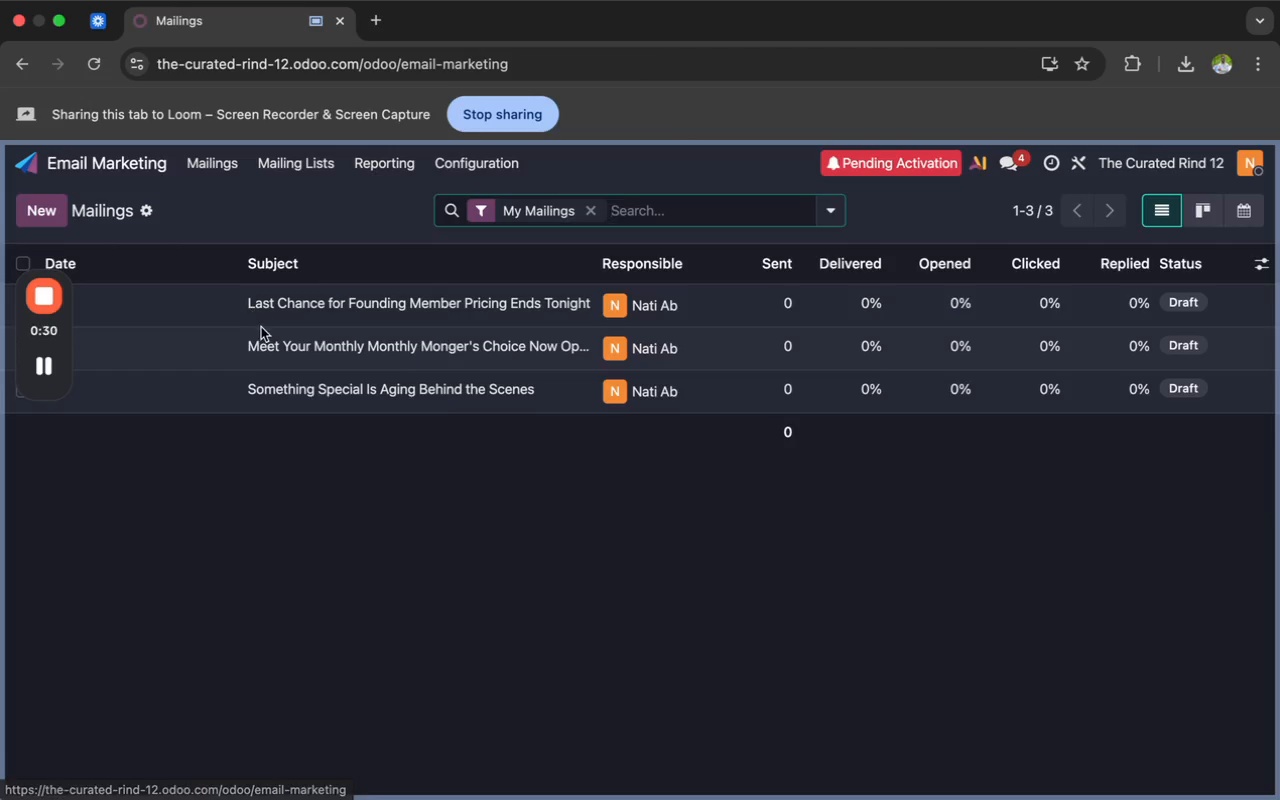 
left_click([270, 345])
 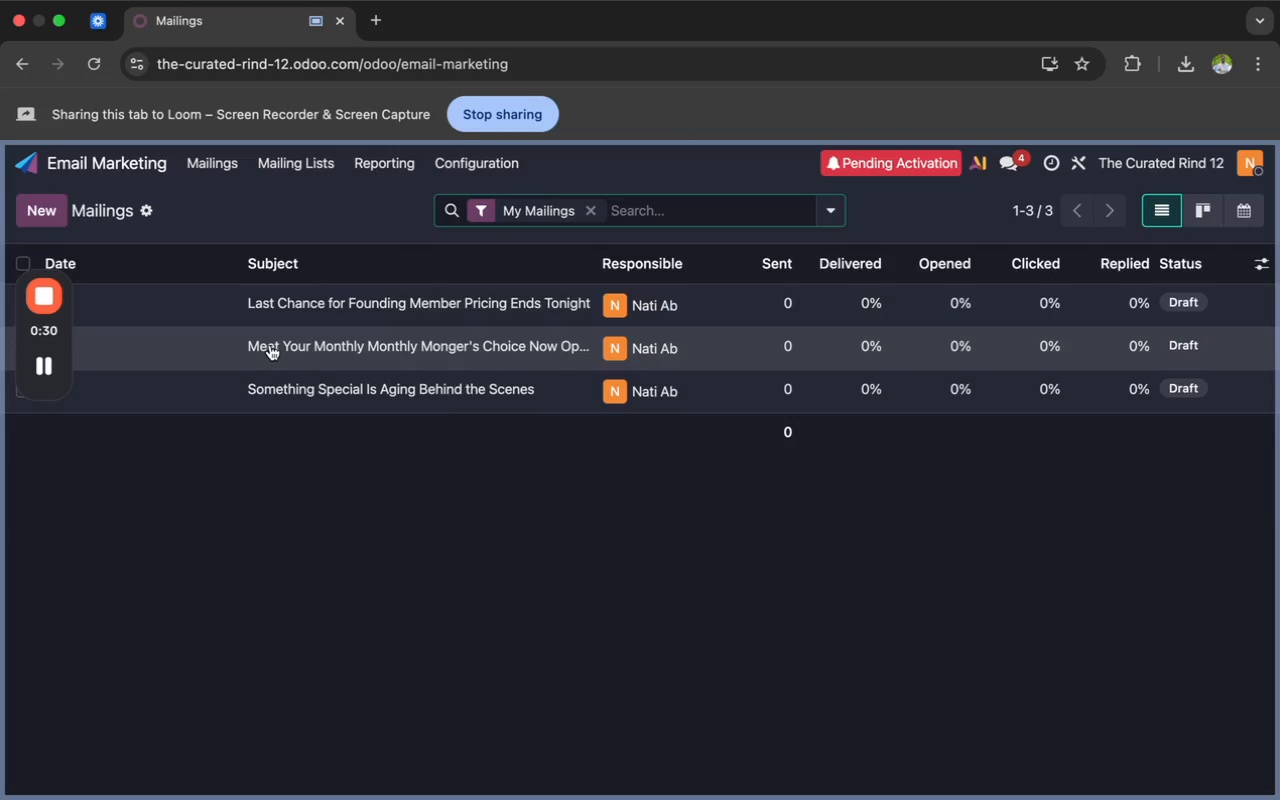 
mouse_move([297, 347])
 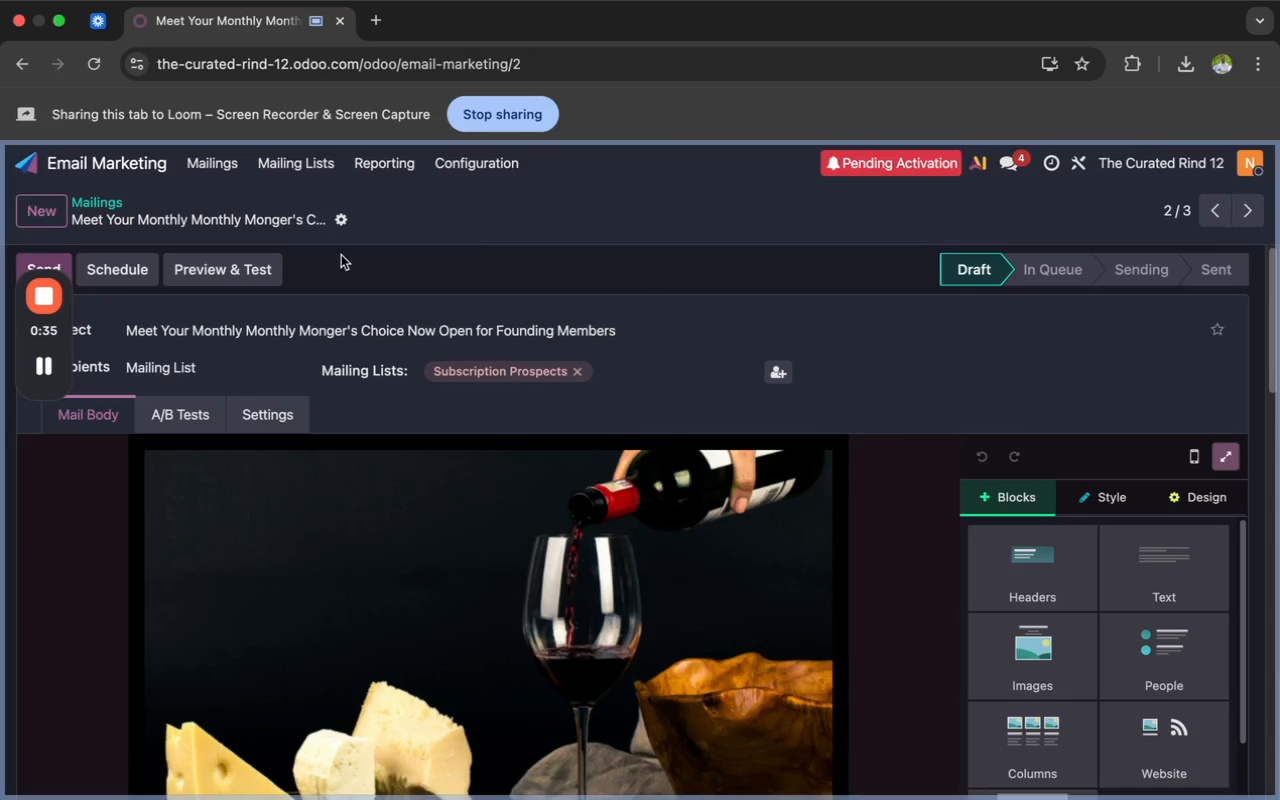 
left_click([255, 267])
 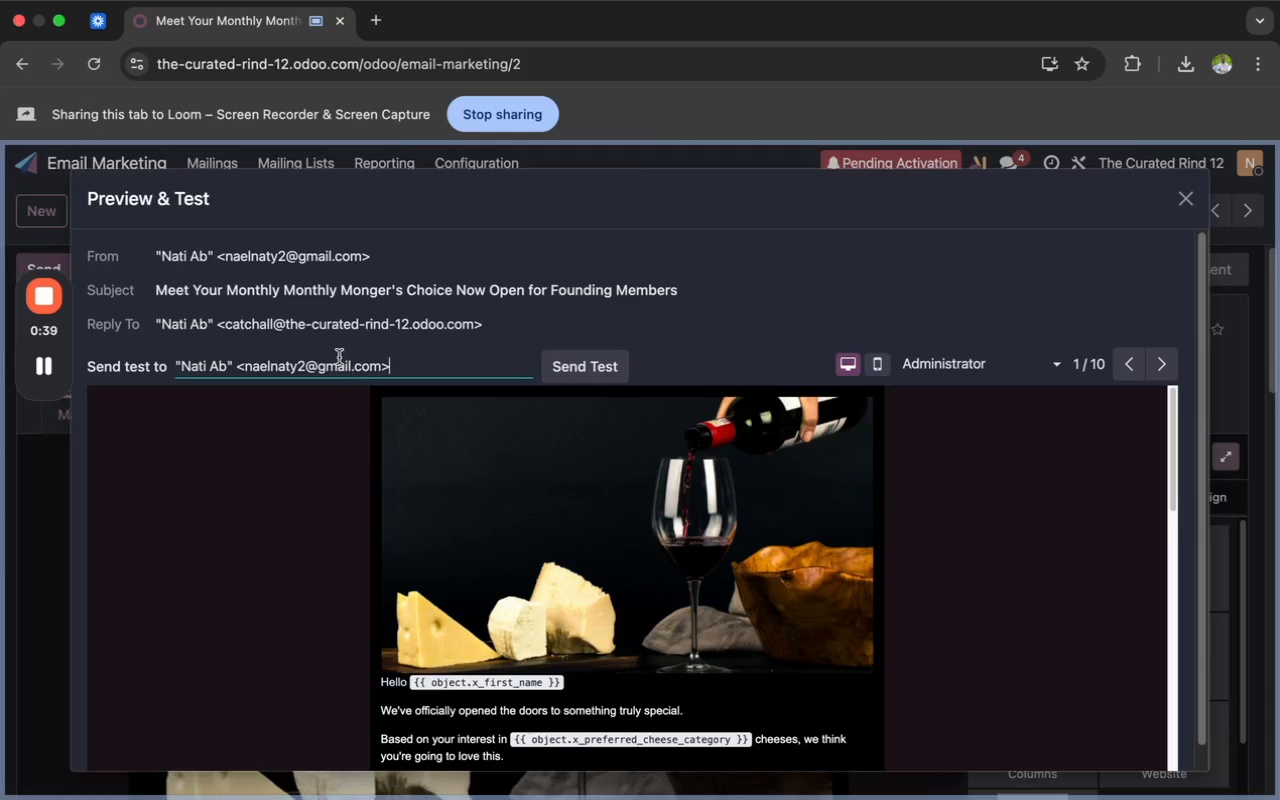 
scroll: coordinate [441, 511], scroll_direction: down, amount: 12.0
 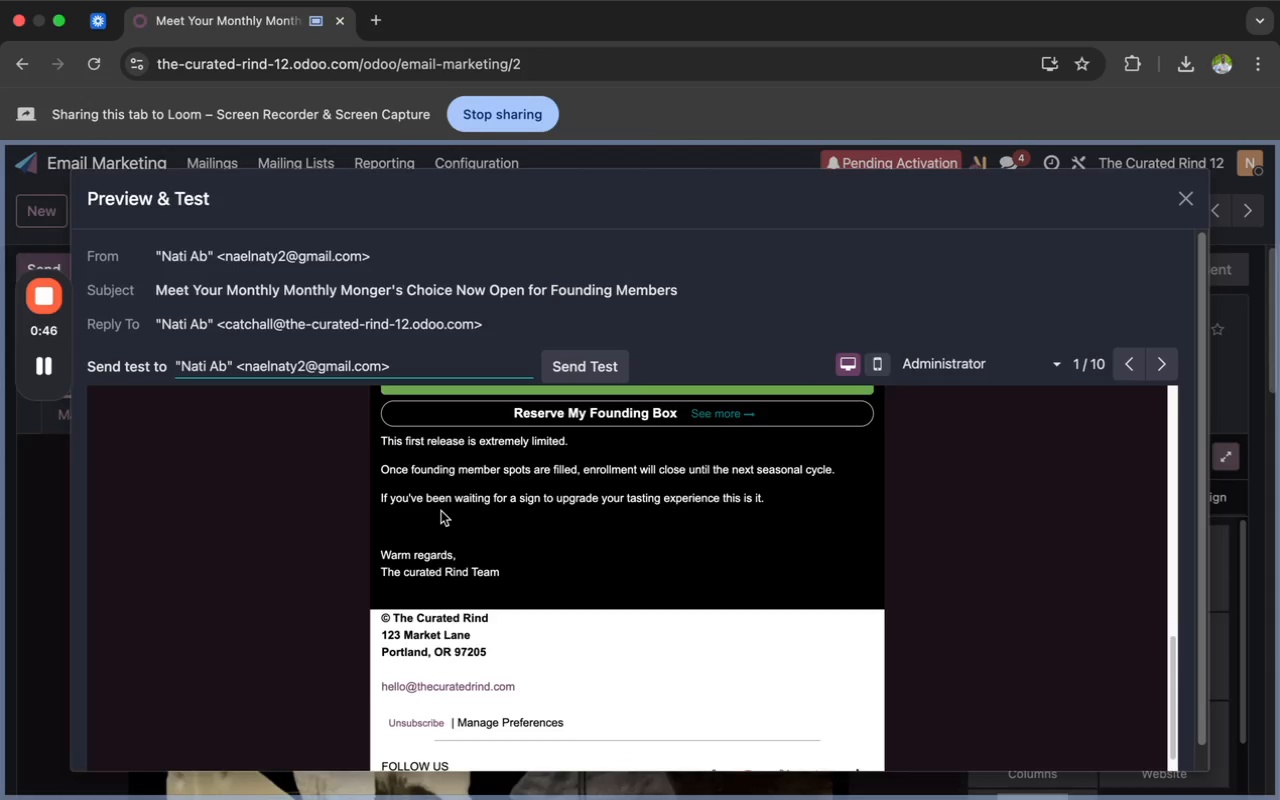 
left_click([878, 363])
 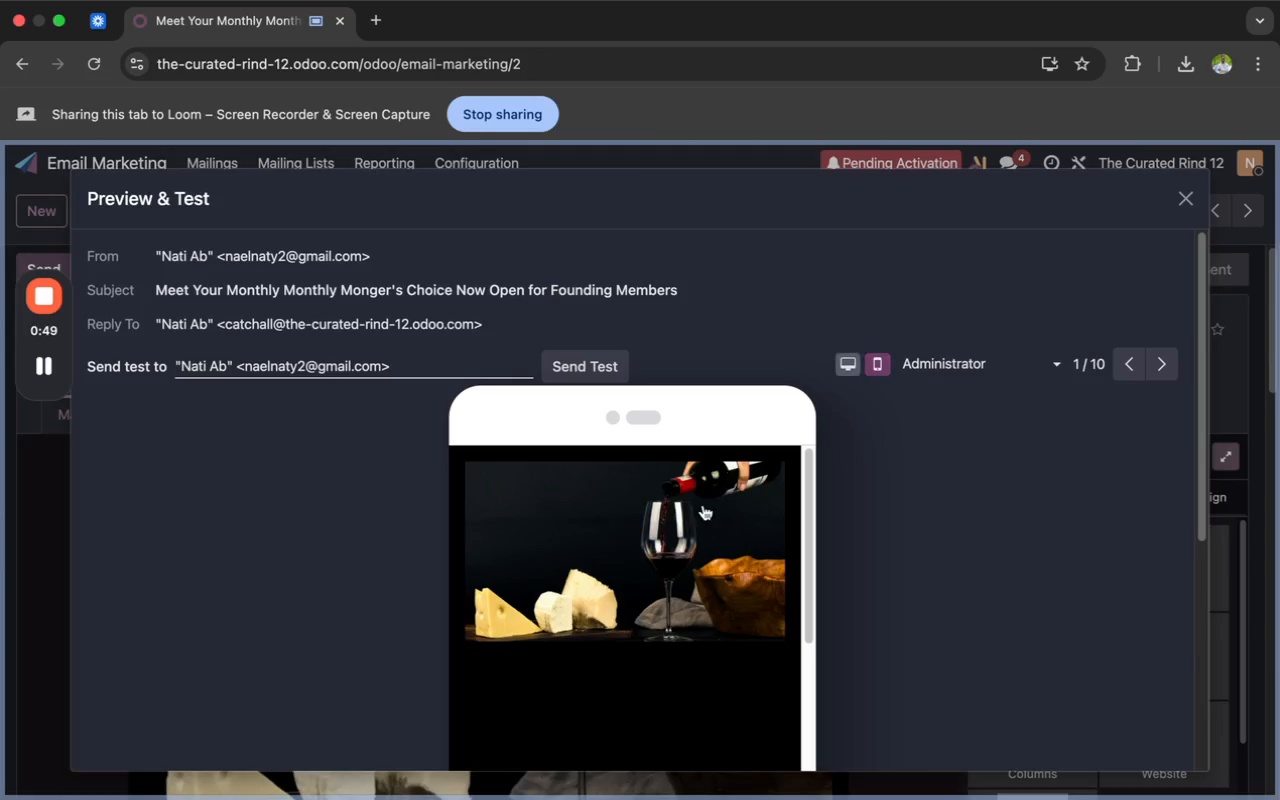 
scroll: coordinate [703, 494], scroll_direction: down, amount: 88.0
 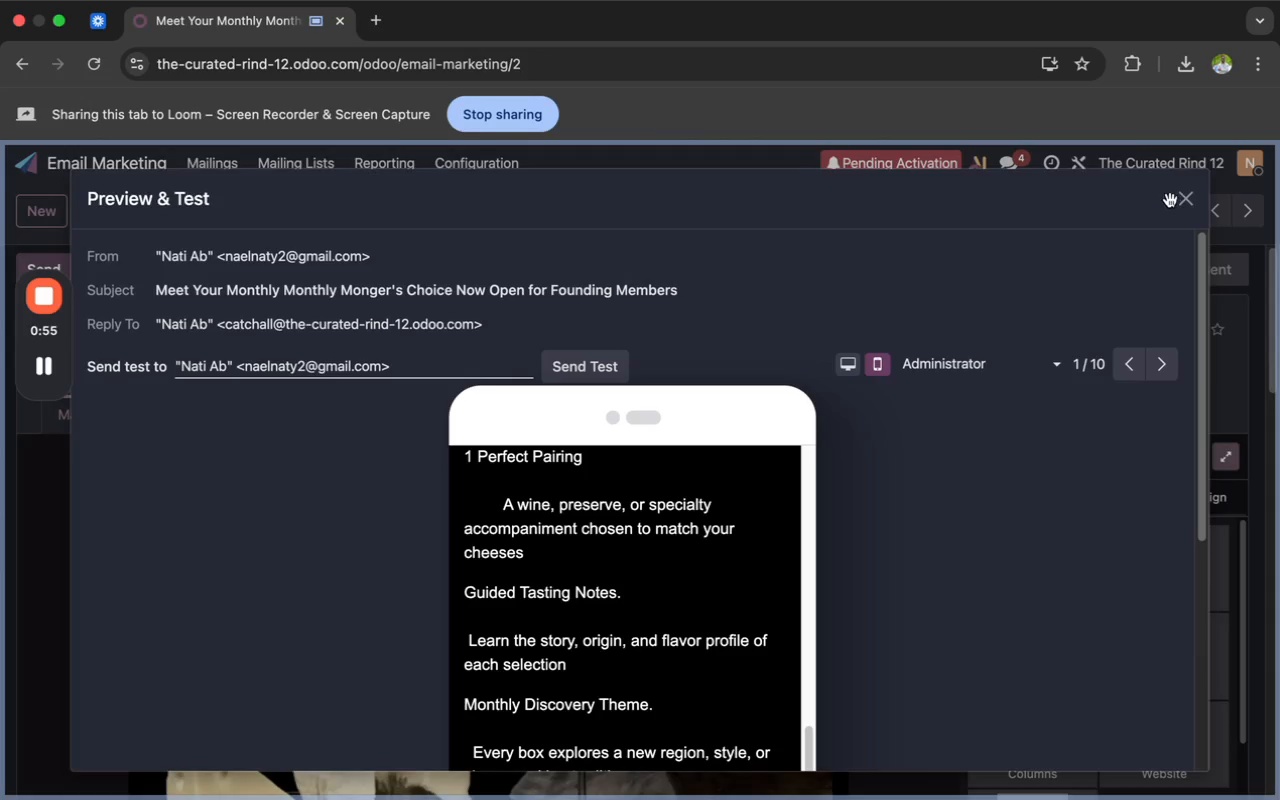 
left_click([1177, 200])
 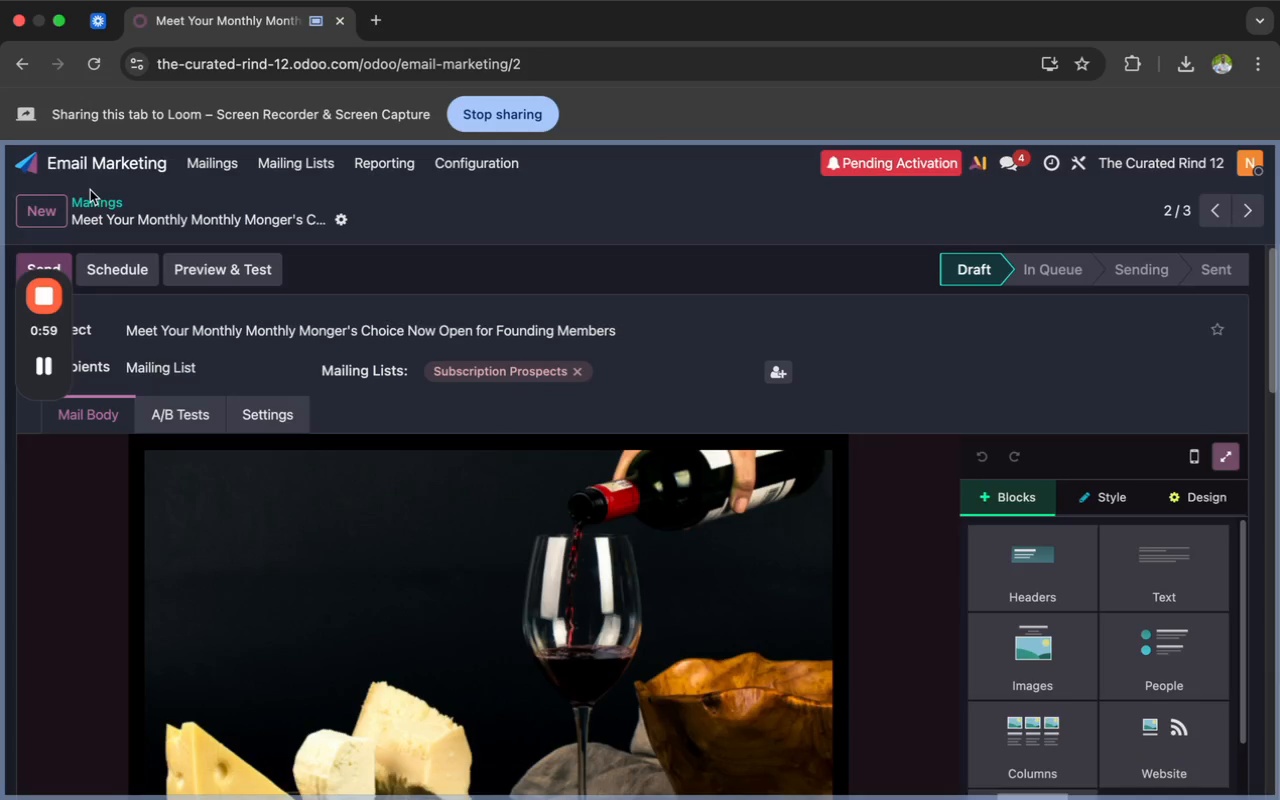 
left_click([205, 168])
 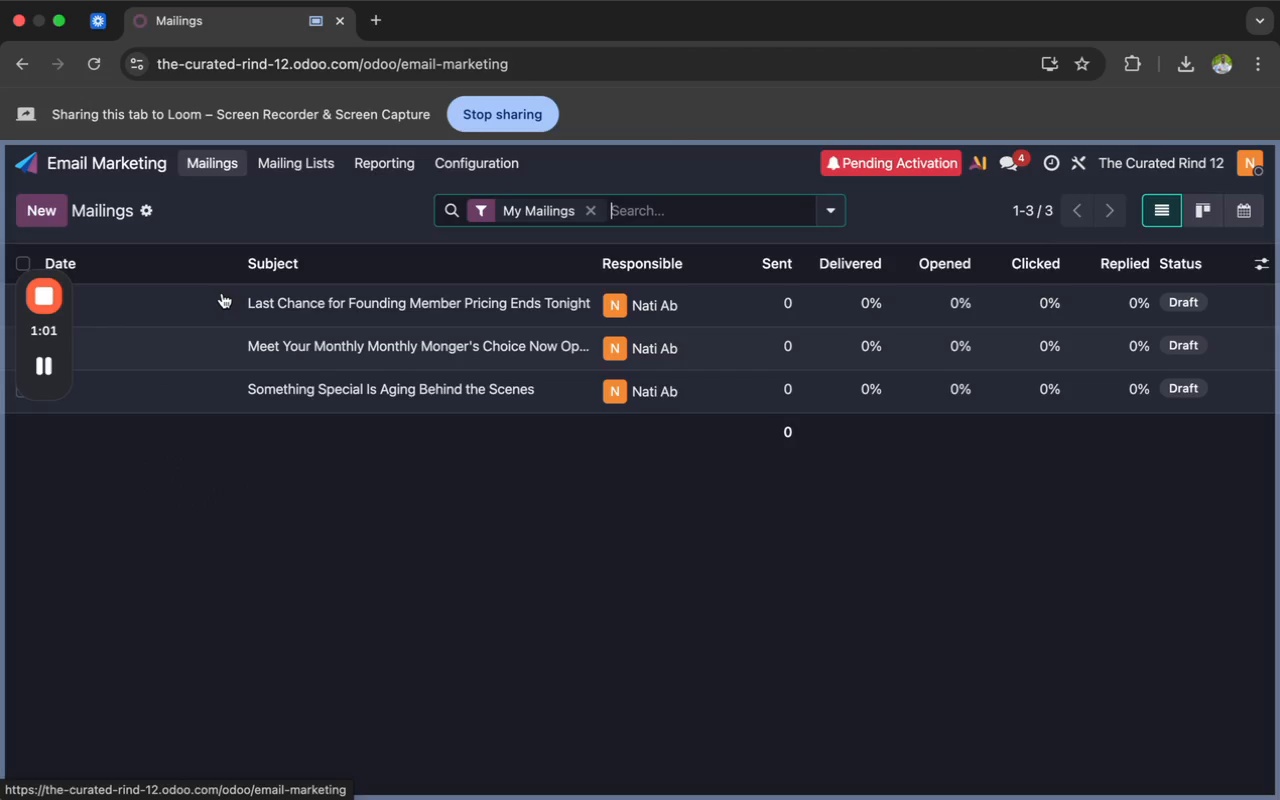 
left_click([223, 297])
 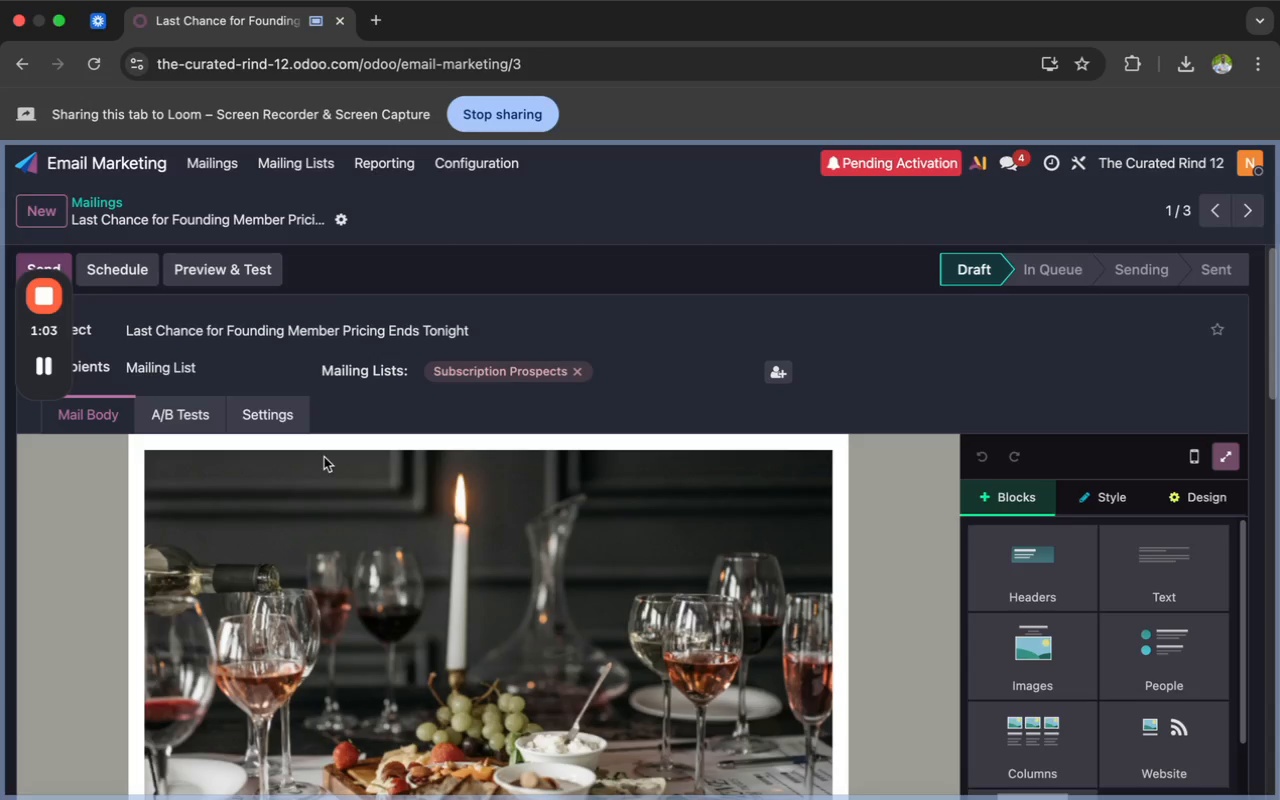 
left_click([223, 271])
 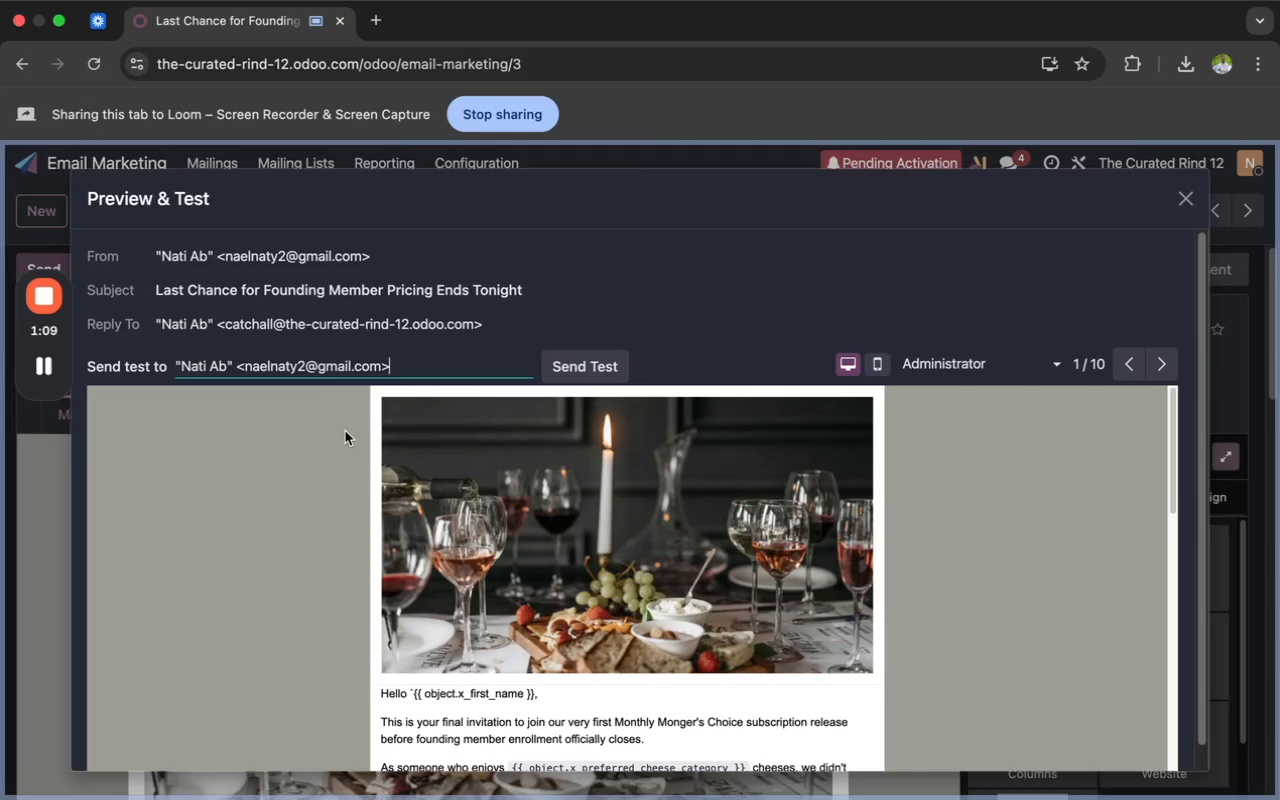 
scroll: coordinate [482, 576], scroll_direction: down, amount: 28.0
 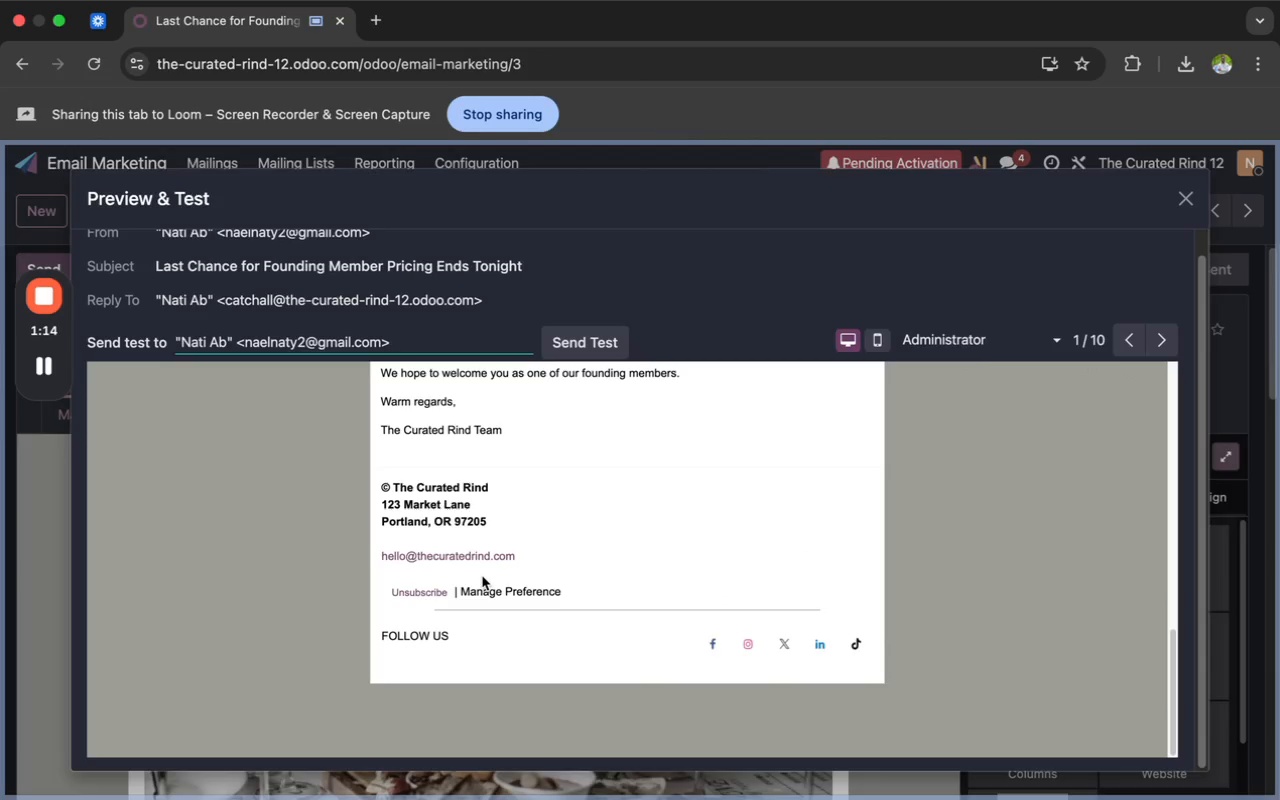 
left_click([879, 338])